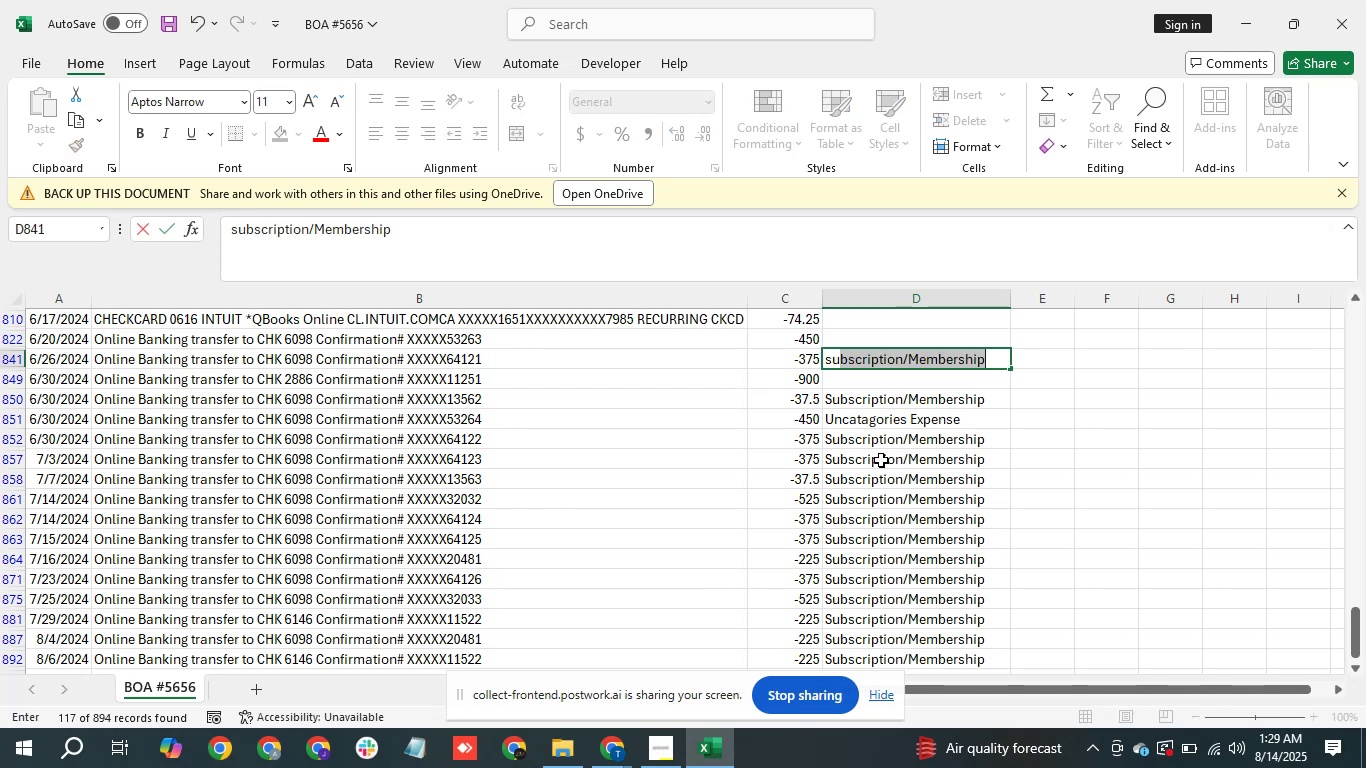 
key(Enter)
 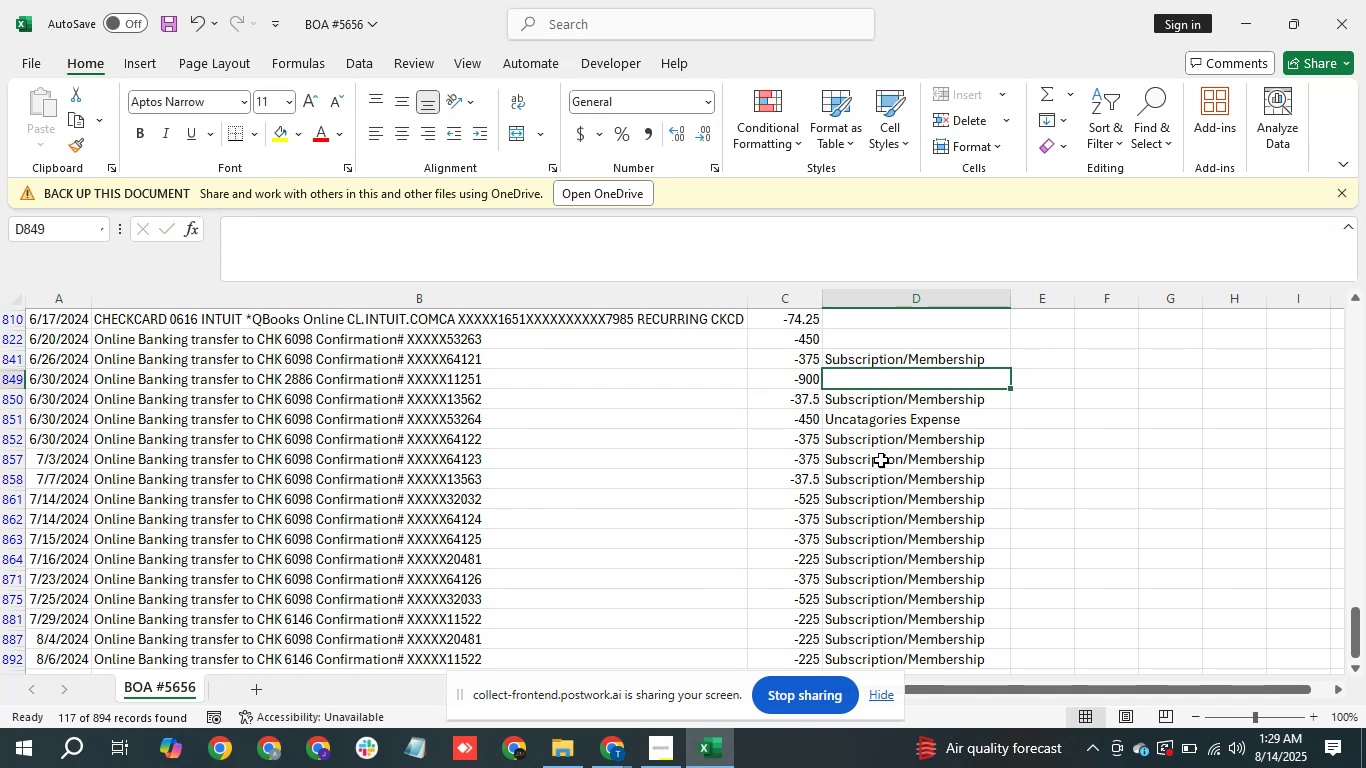 
key(ArrowUp)
 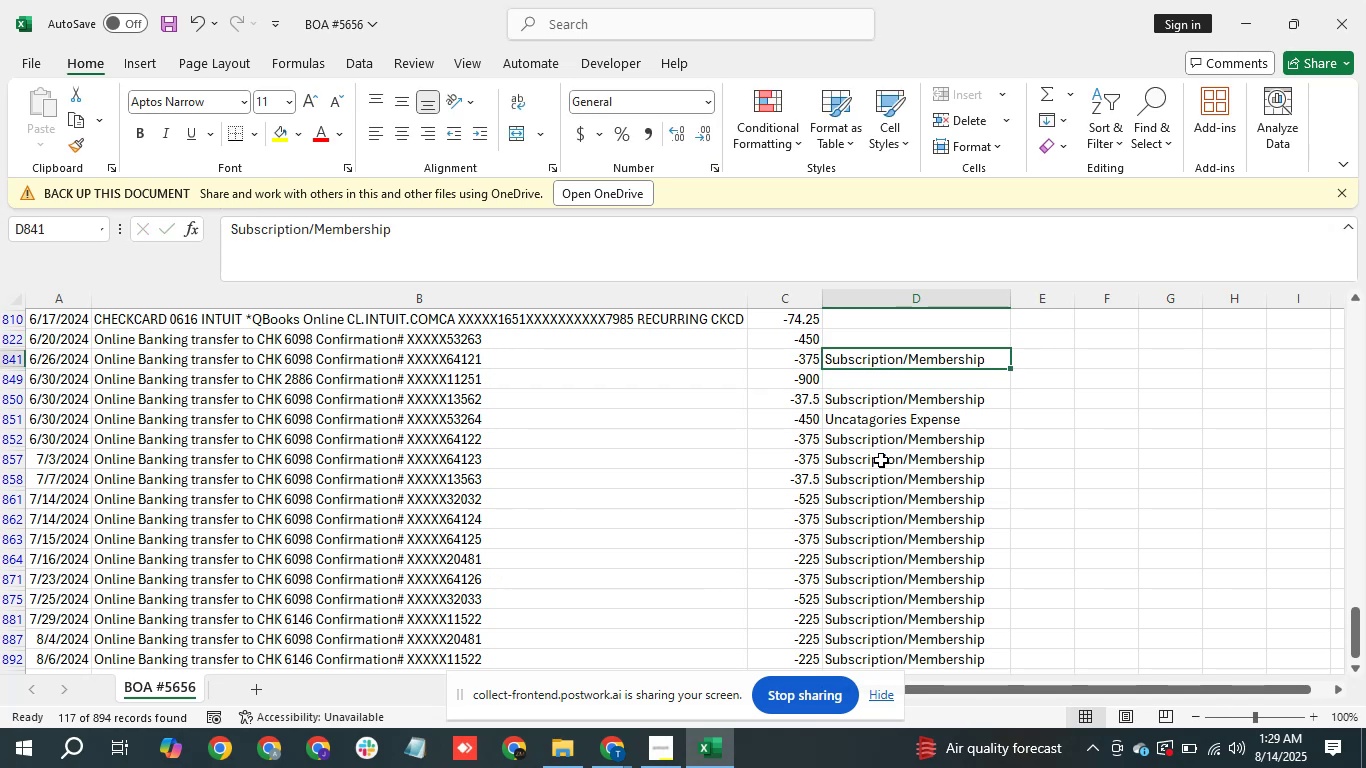 
key(ArrowUp)
 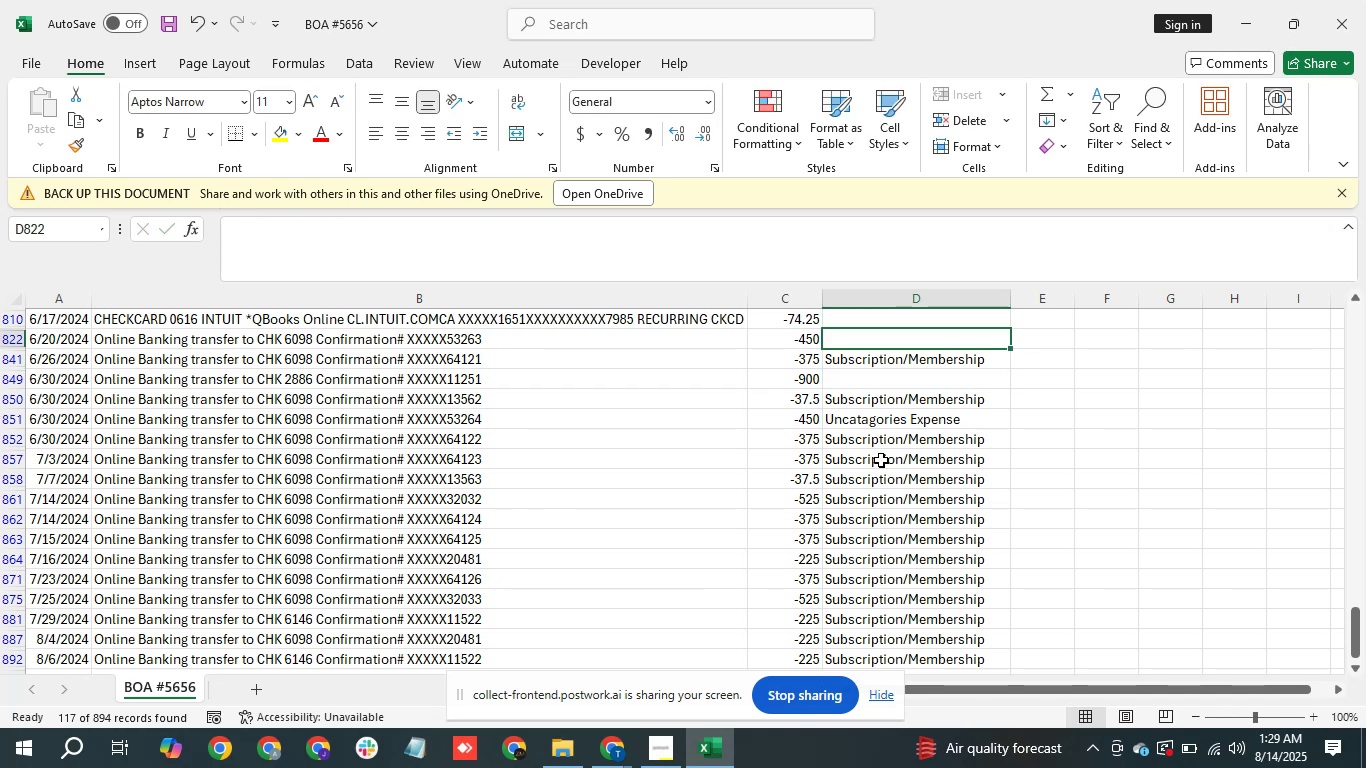 
key(ArrowUp)
 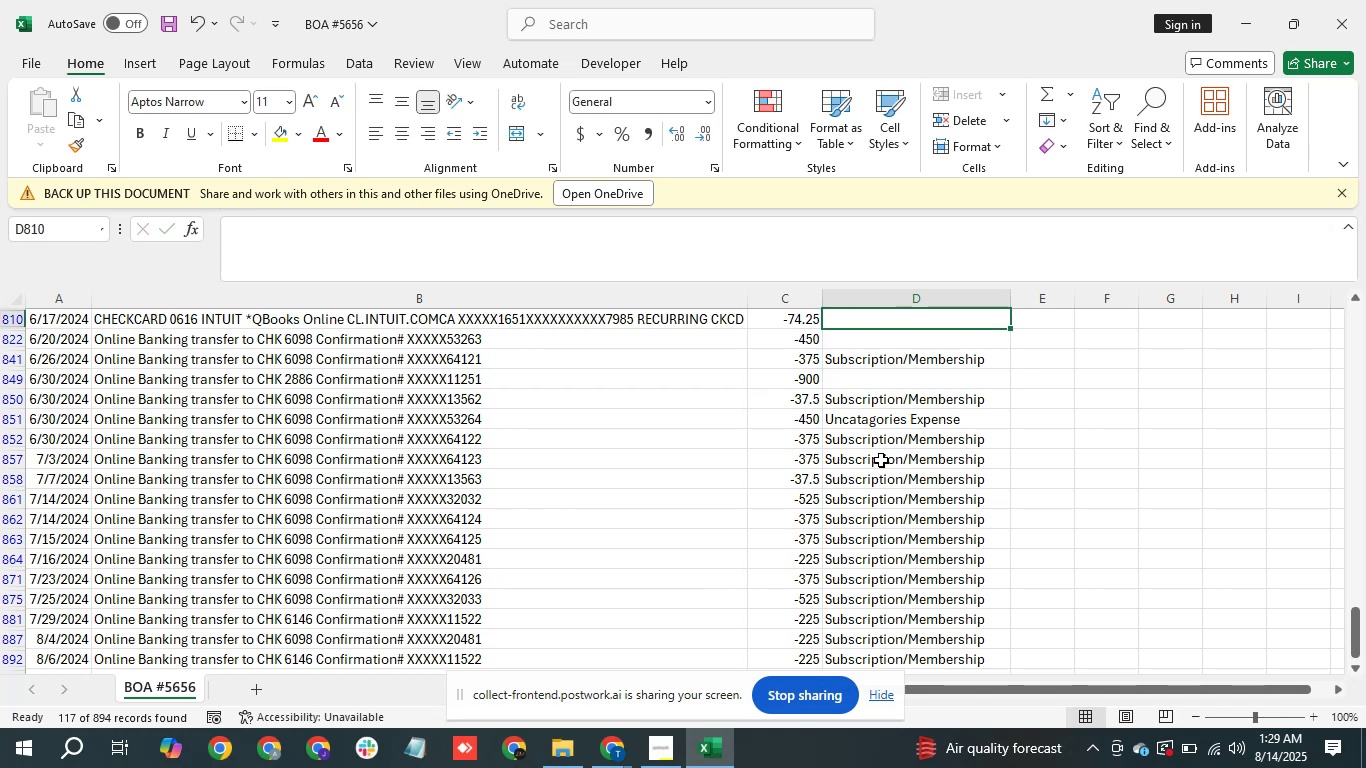 
key(ArrowUp)
 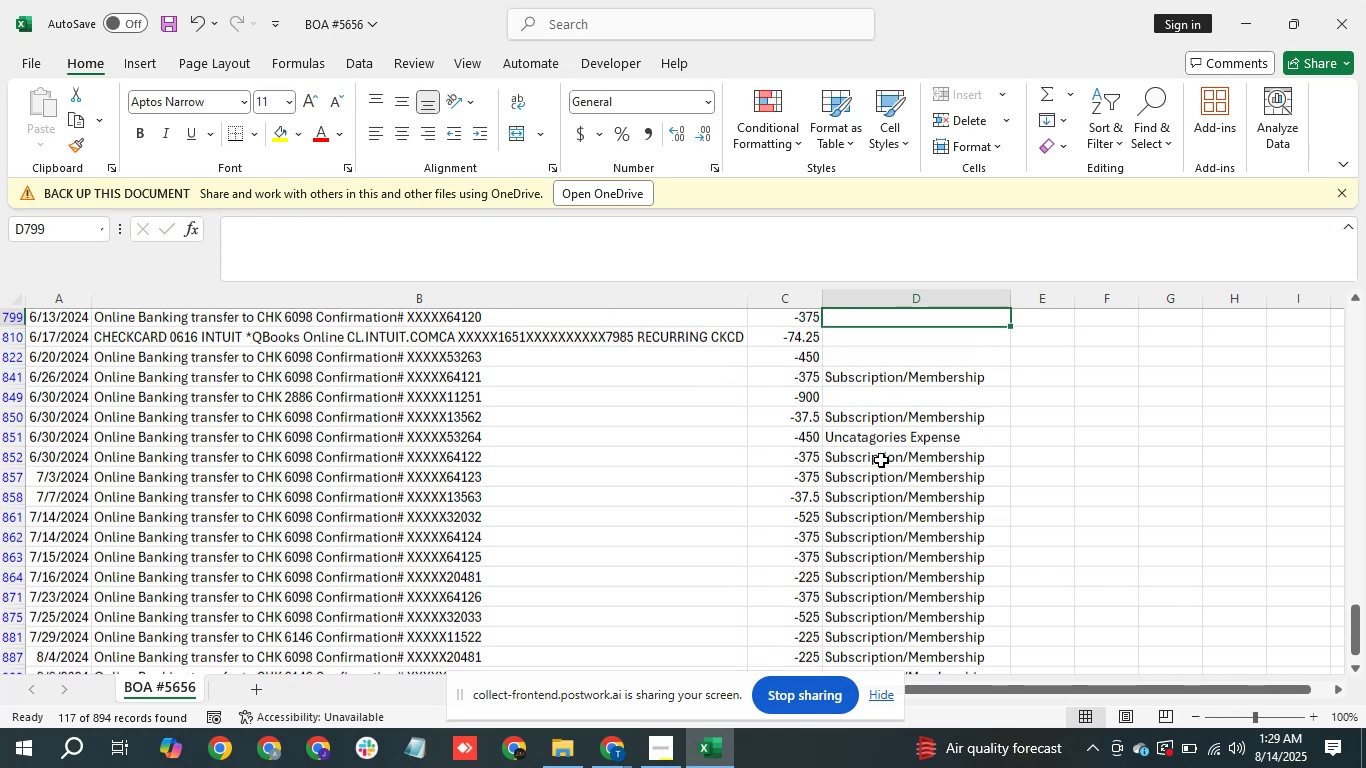 
key(ArrowUp)
 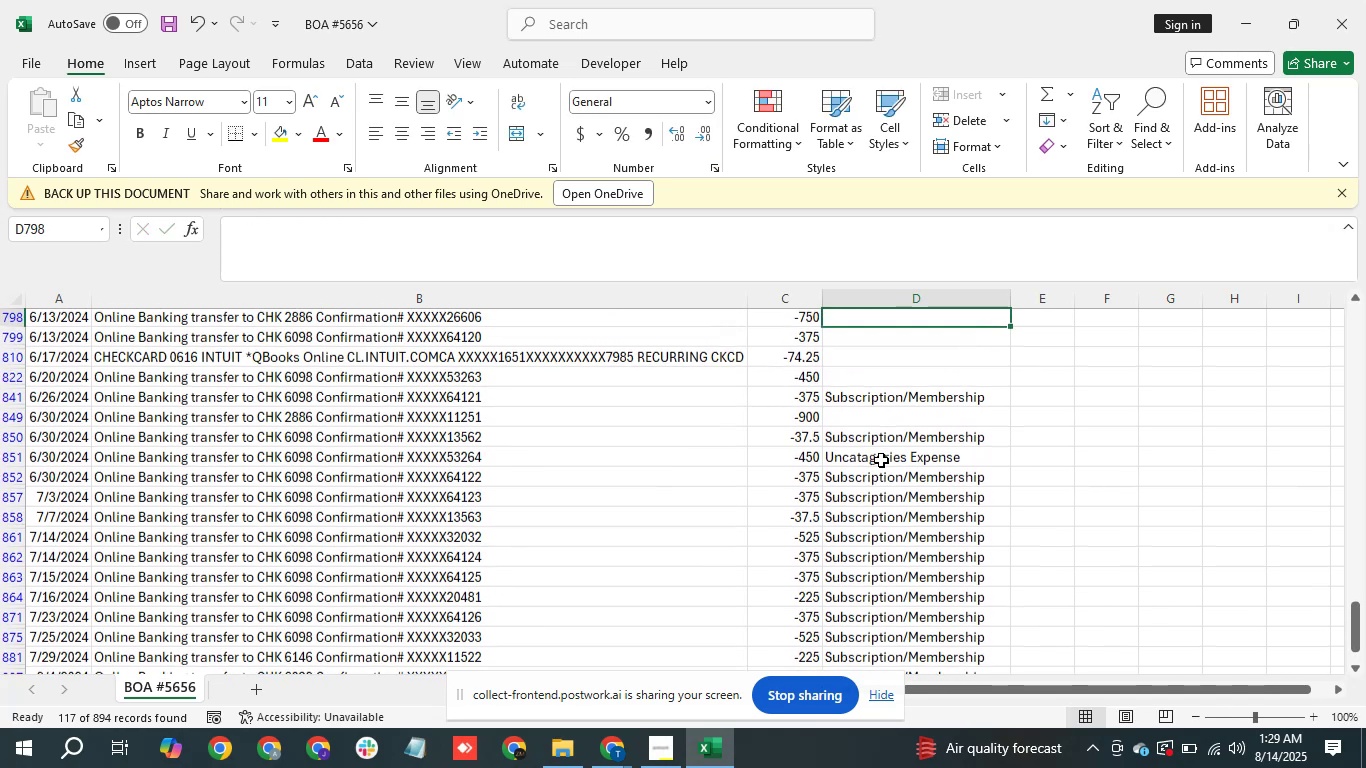 
key(ArrowUp)
 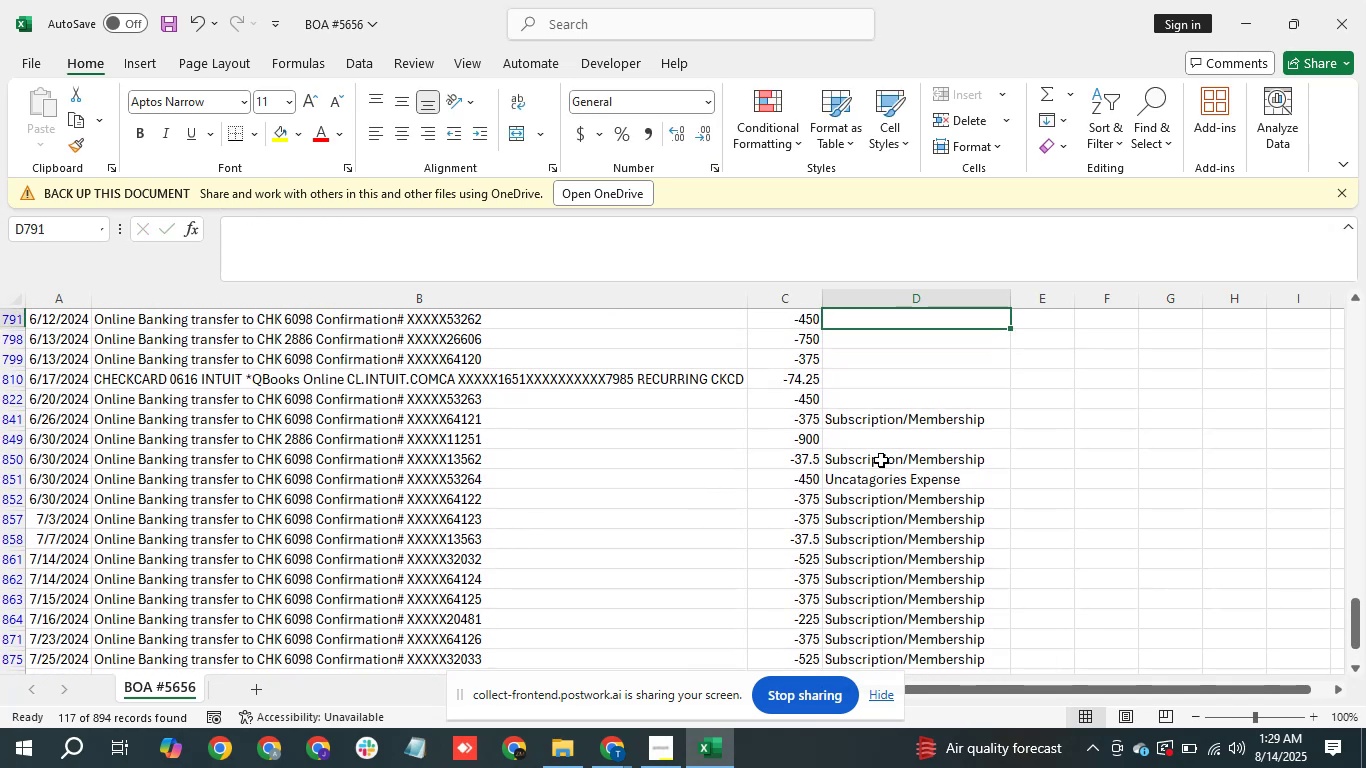 
key(ArrowDown)
 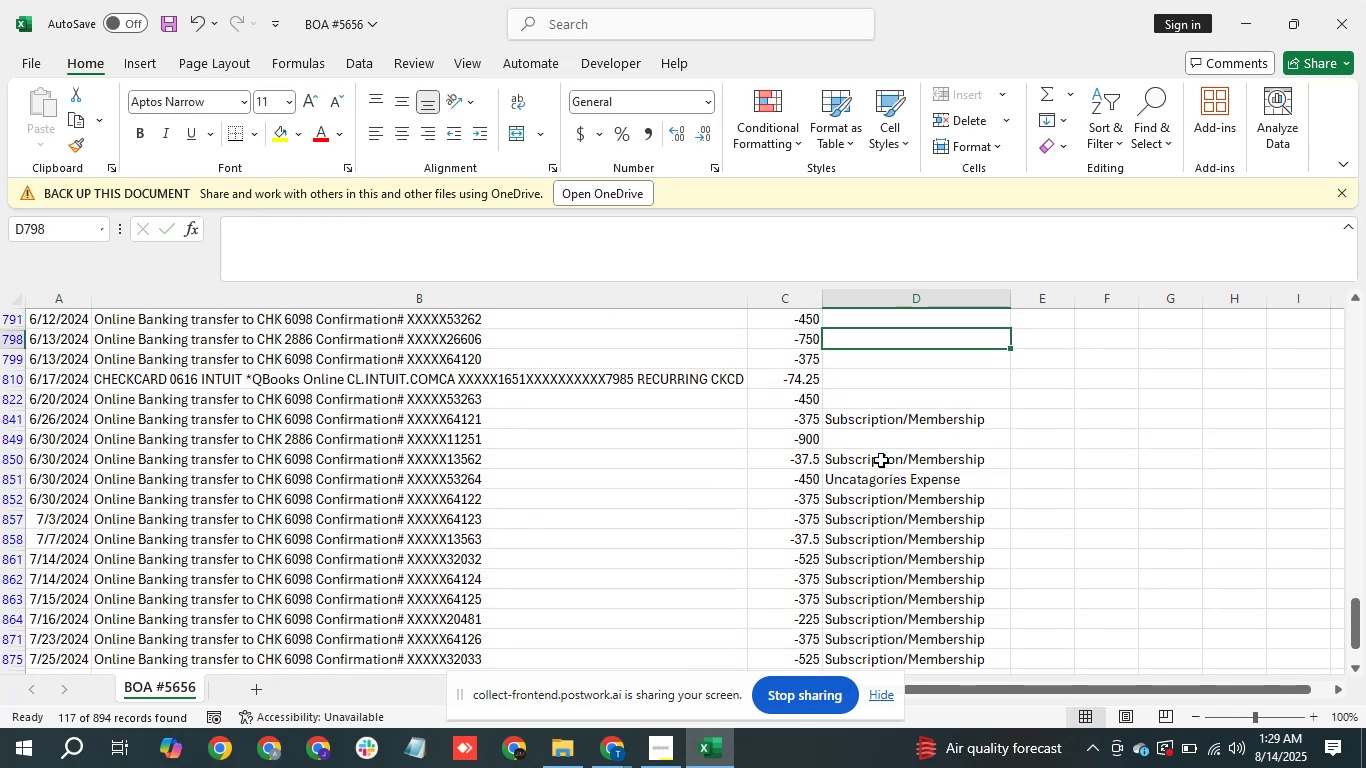 
key(ArrowDown)
 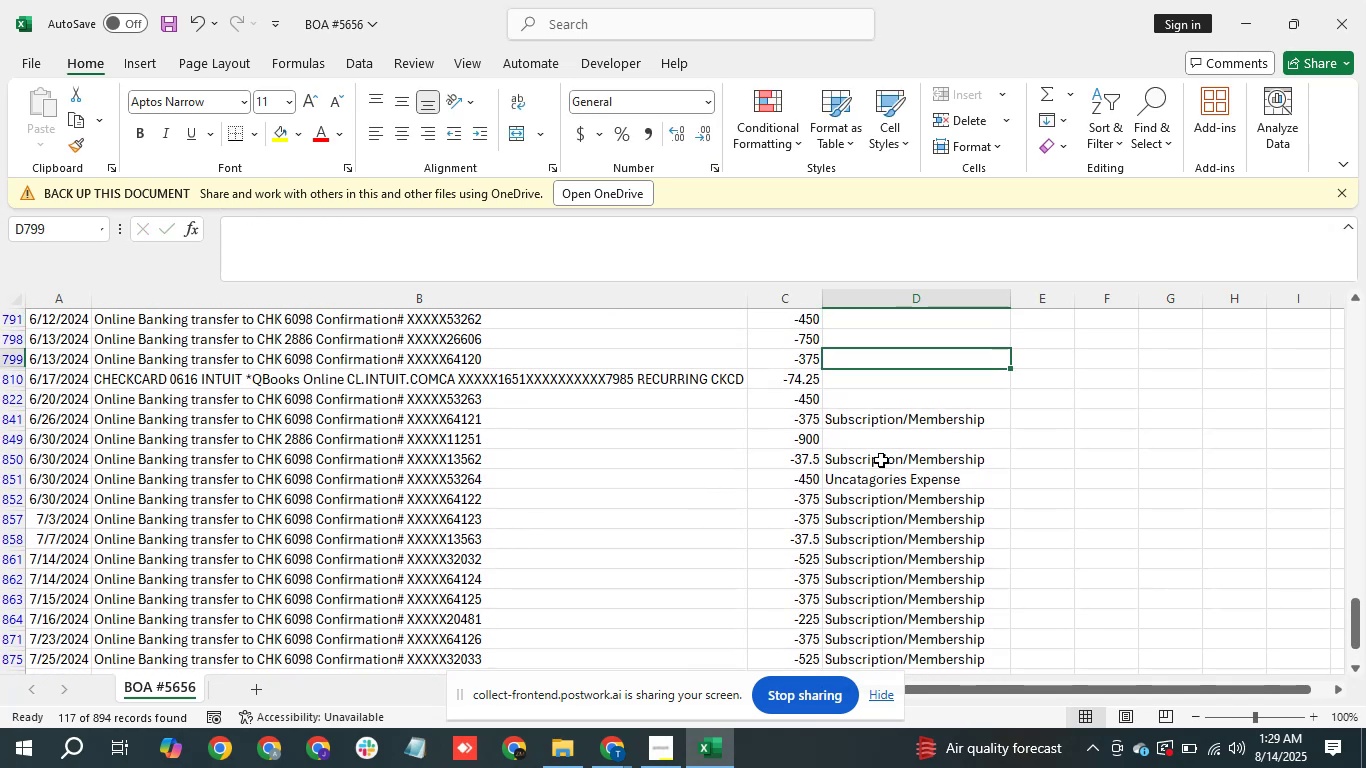 
key(ArrowDown)
 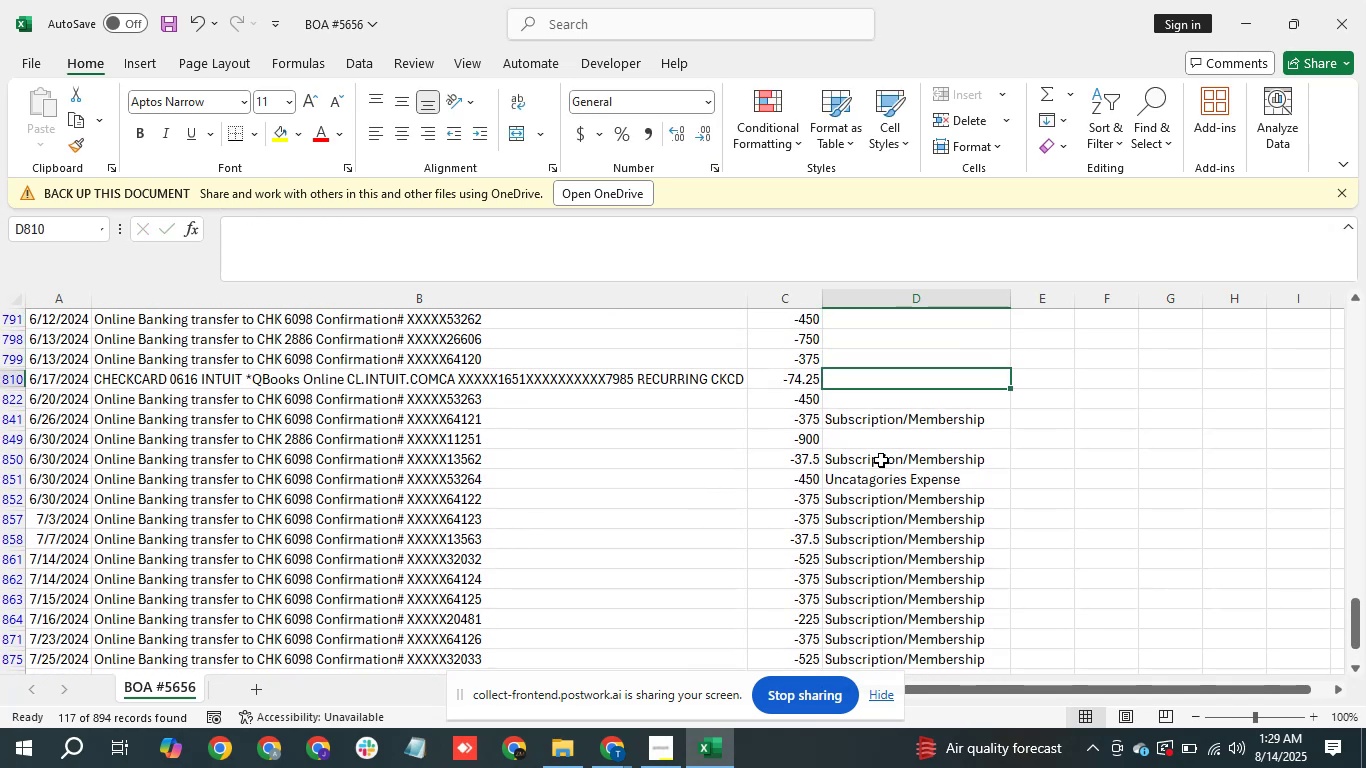 
key(ArrowDown)
 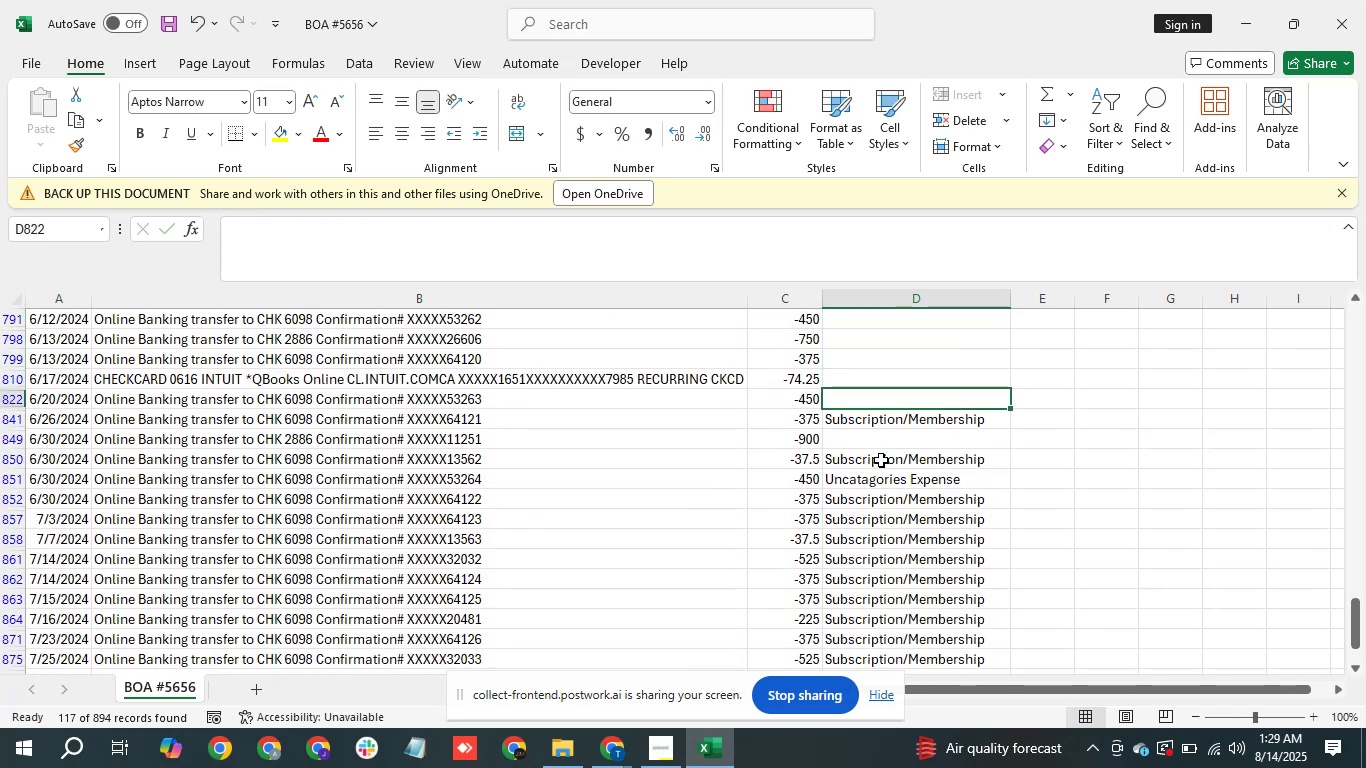 
type(un)
 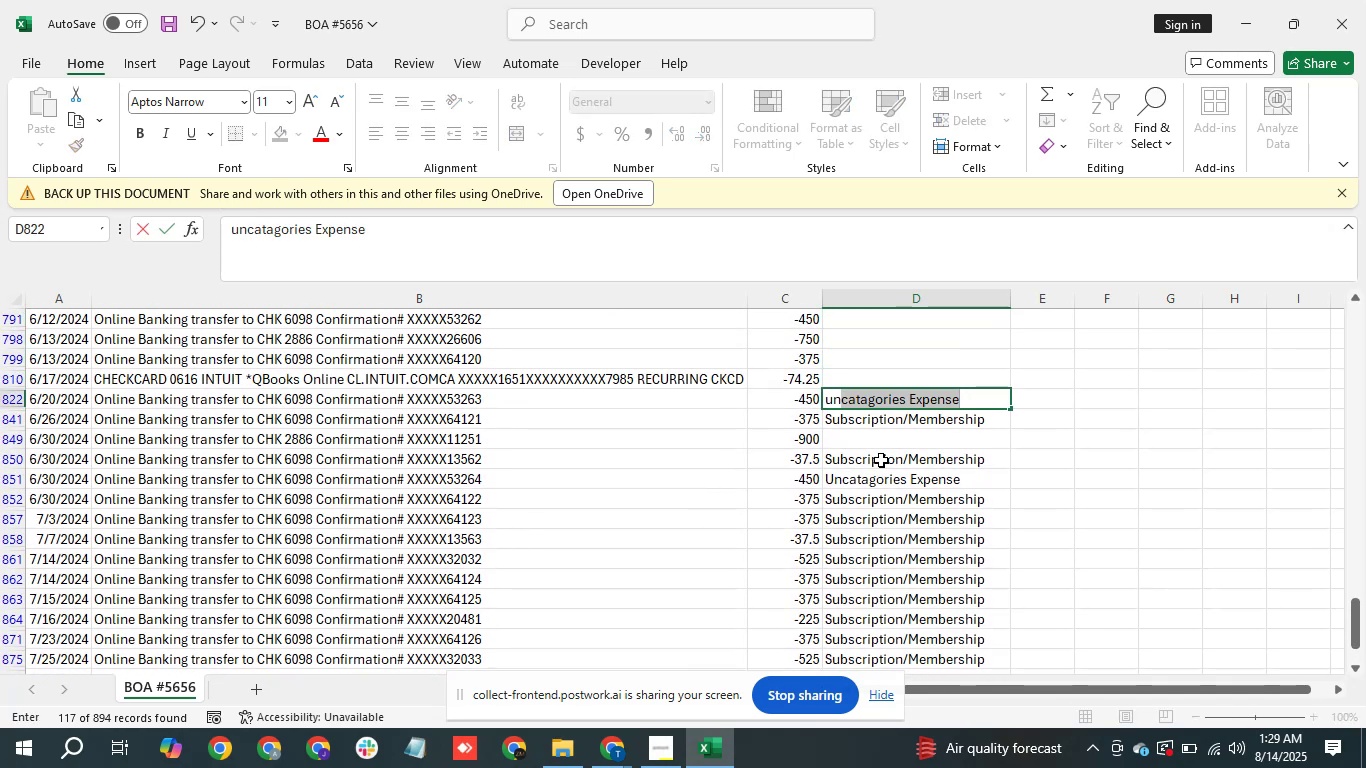 
key(Enter)
 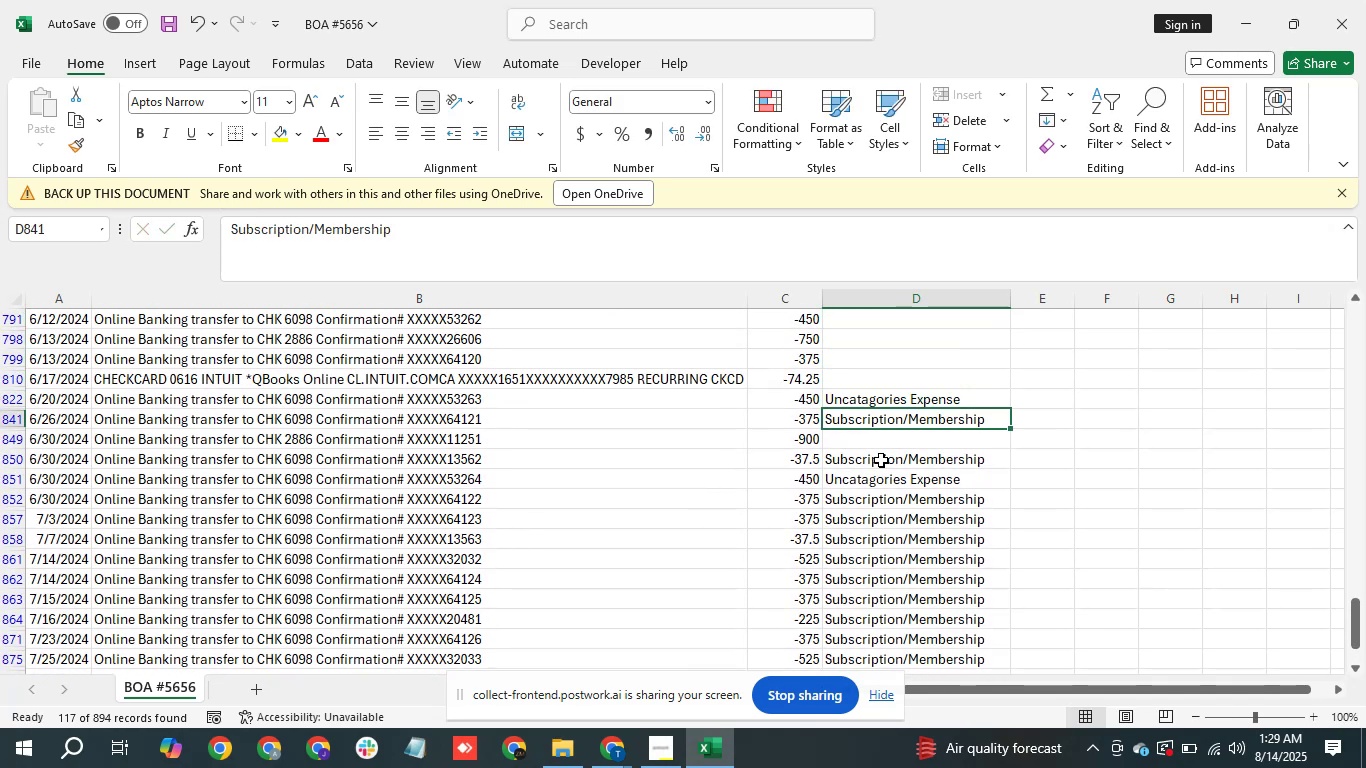 
key(ArrowUp)
 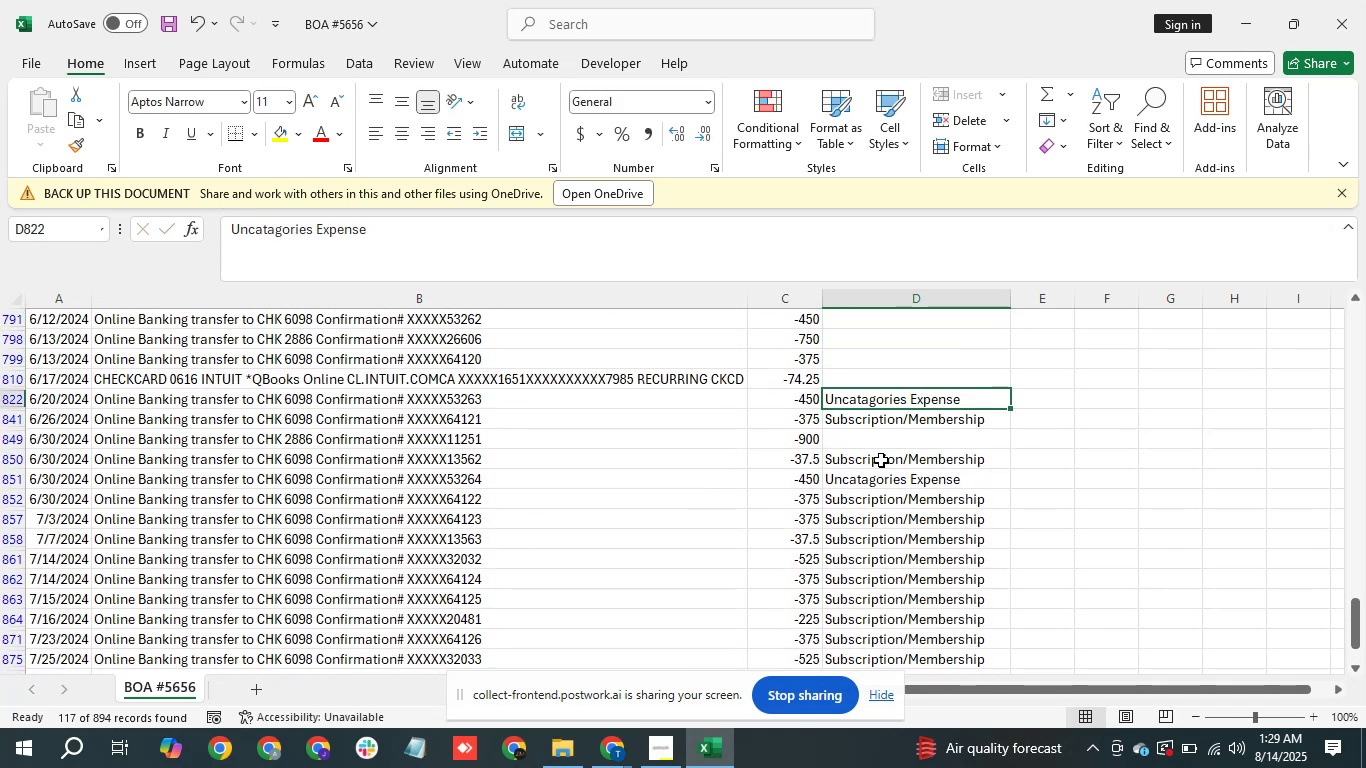 
key(ArrowUp)
 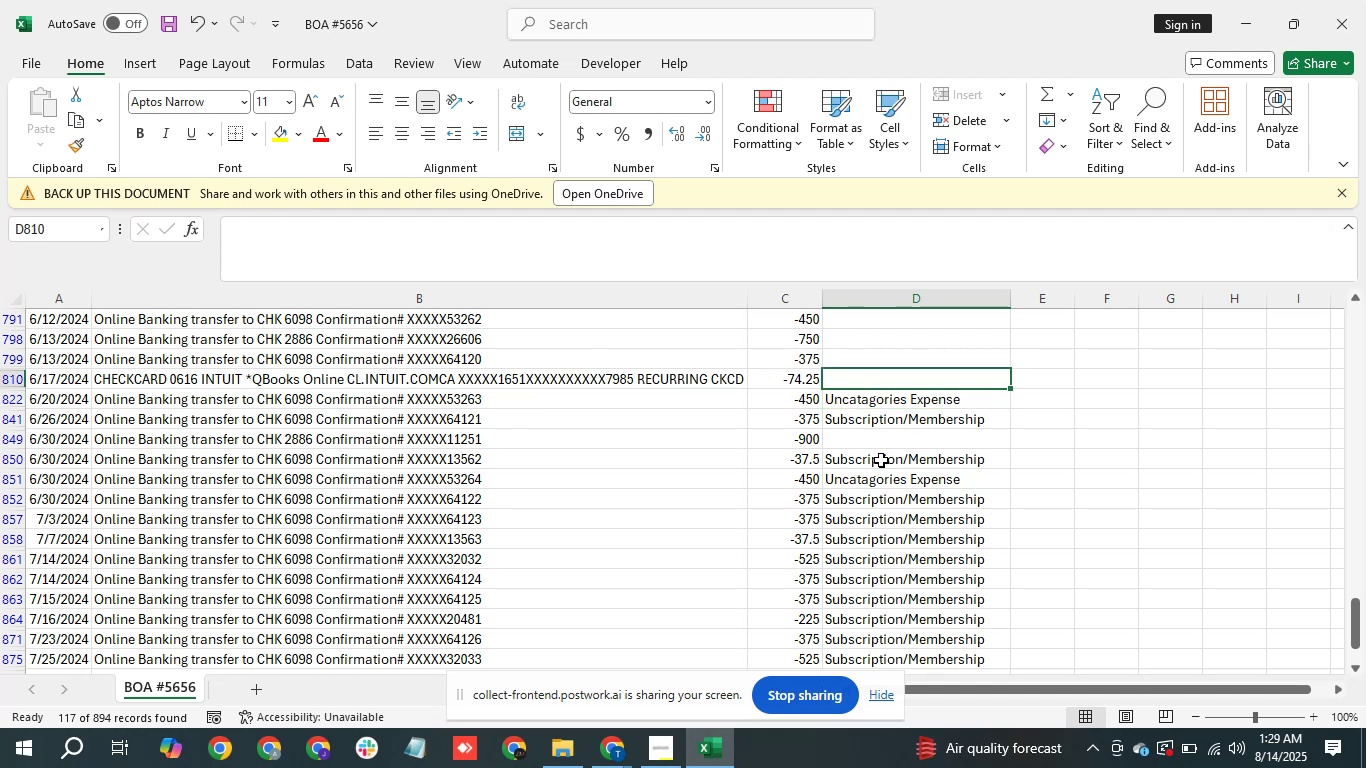 
hold_key(key=ArrowDown, duration=1.24)
 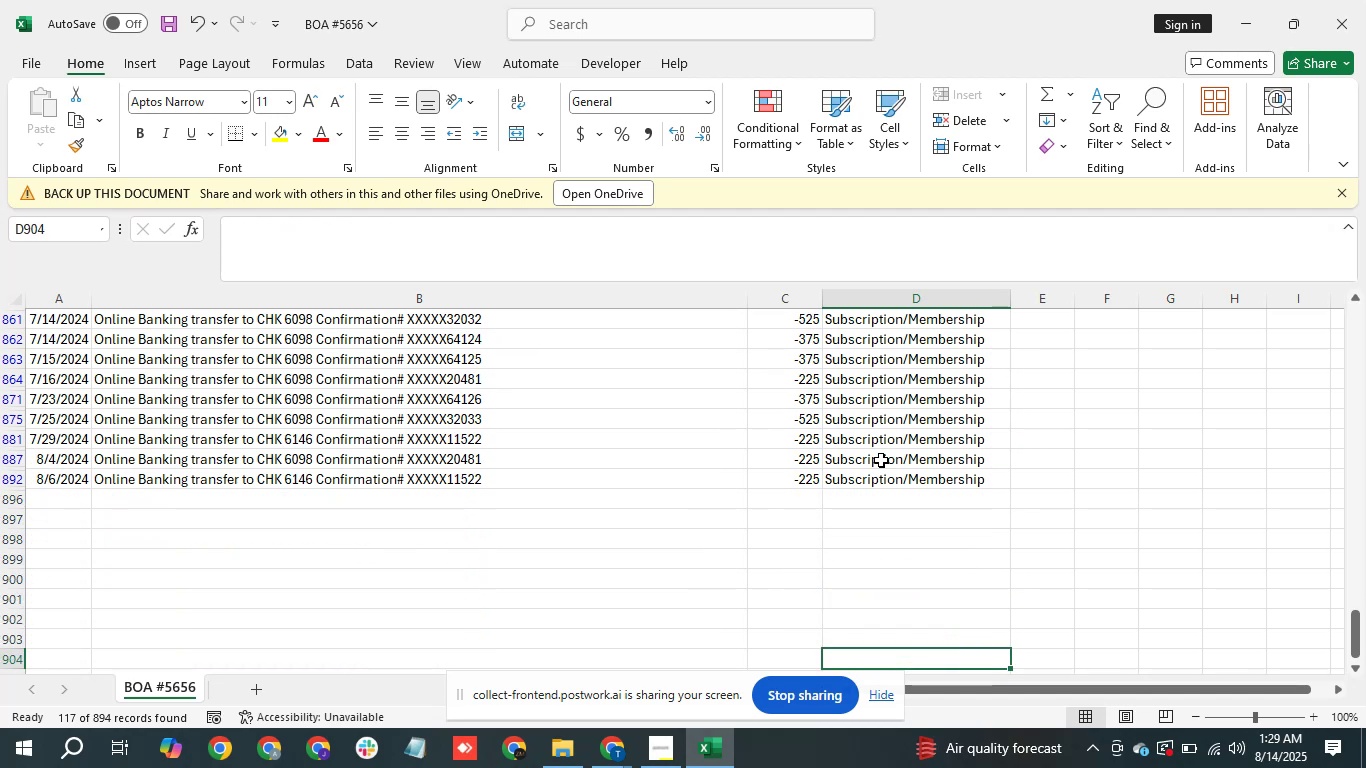 
hold_key(key=ArrowUp, duration=1.21)
 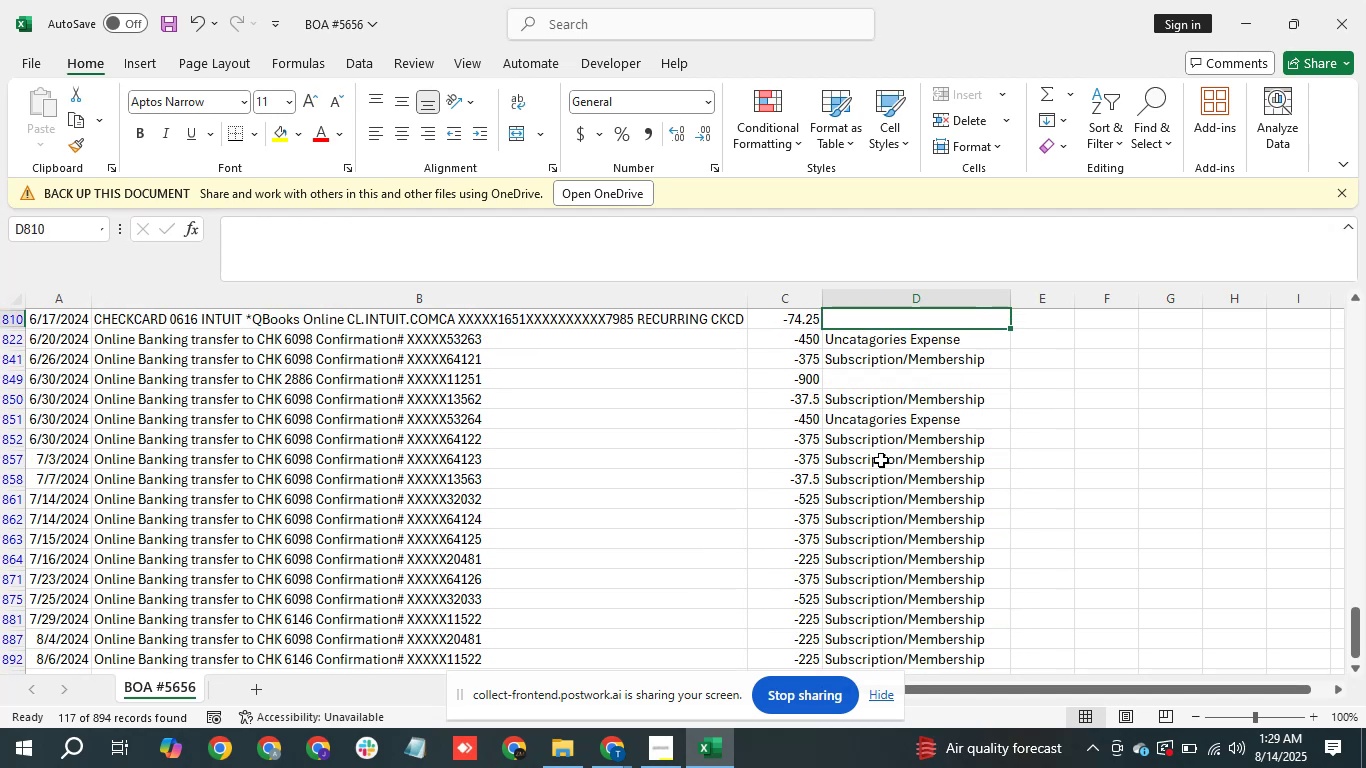 
hold_key(key=ArrowUp, duration=0.73)
 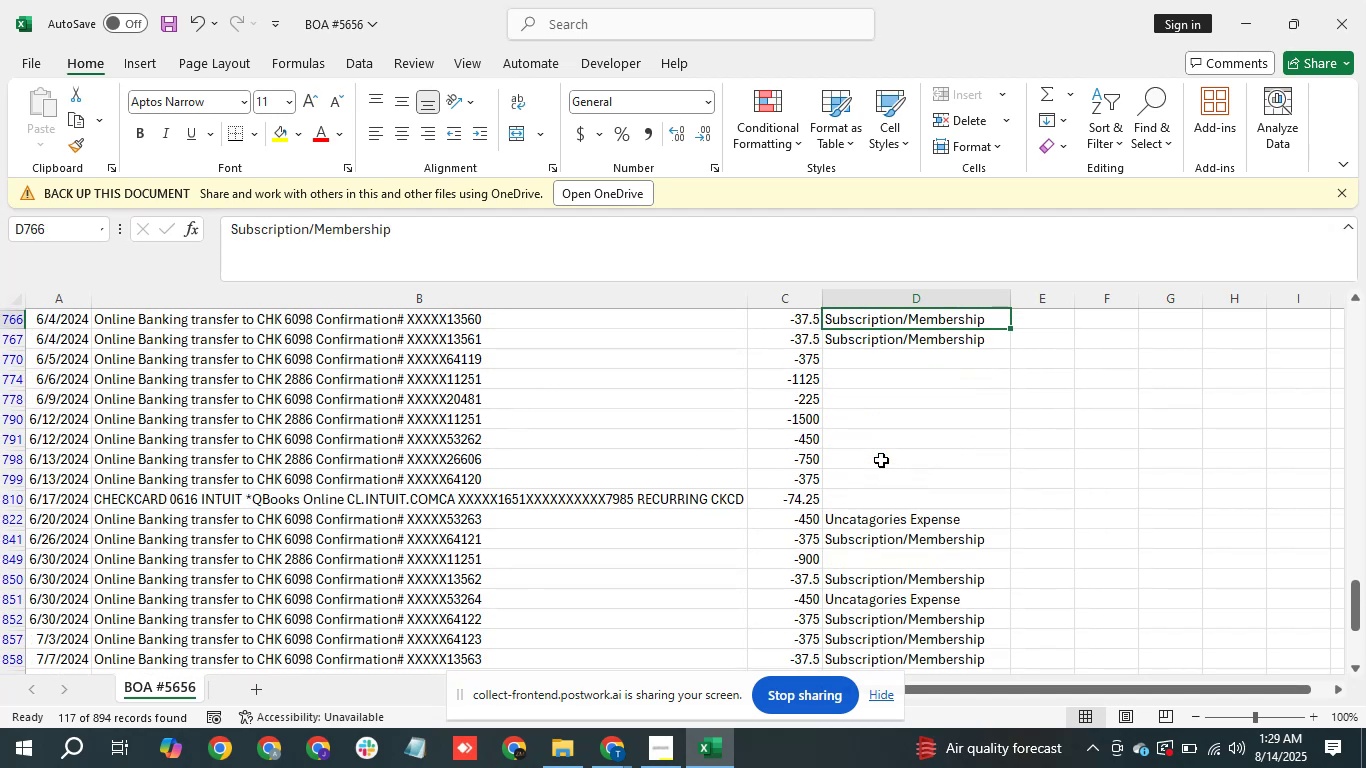 
key(ArrowDown)
 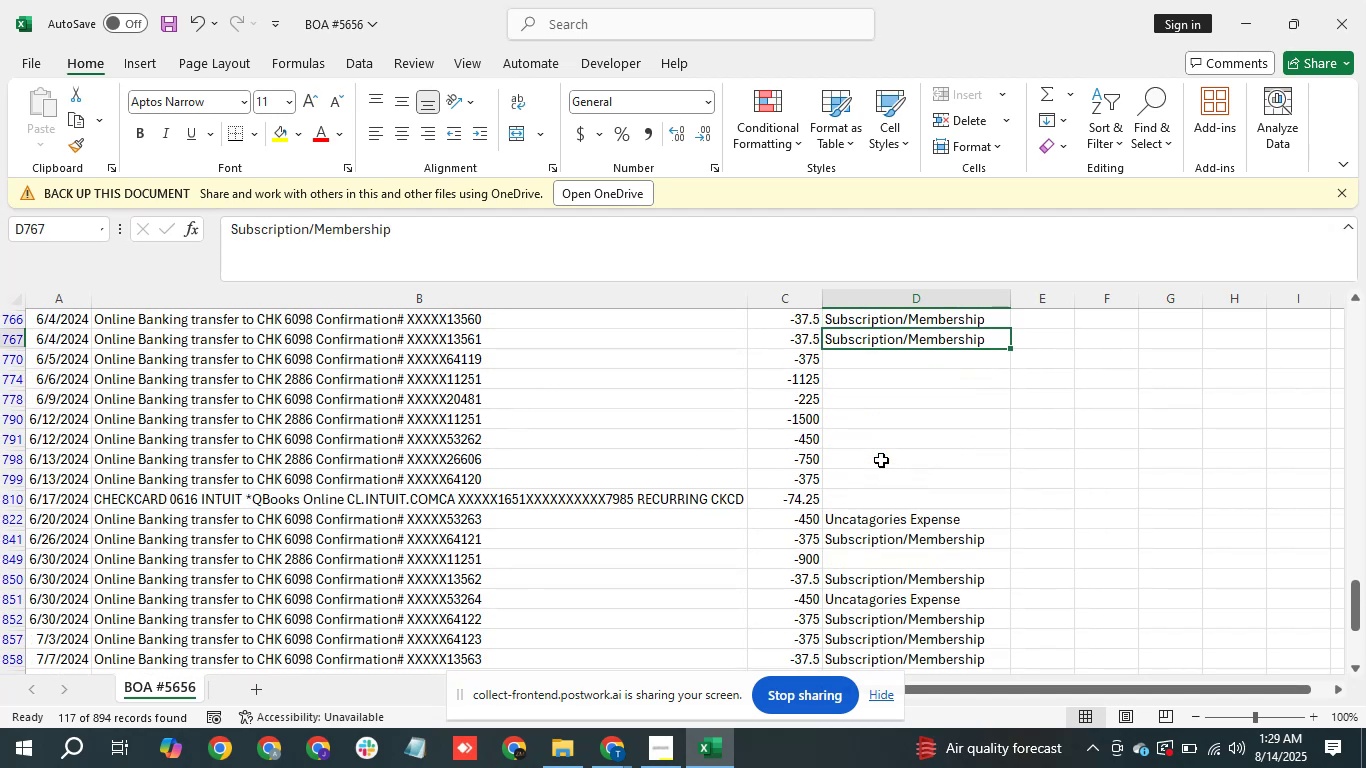 
key(ArrowDown)
 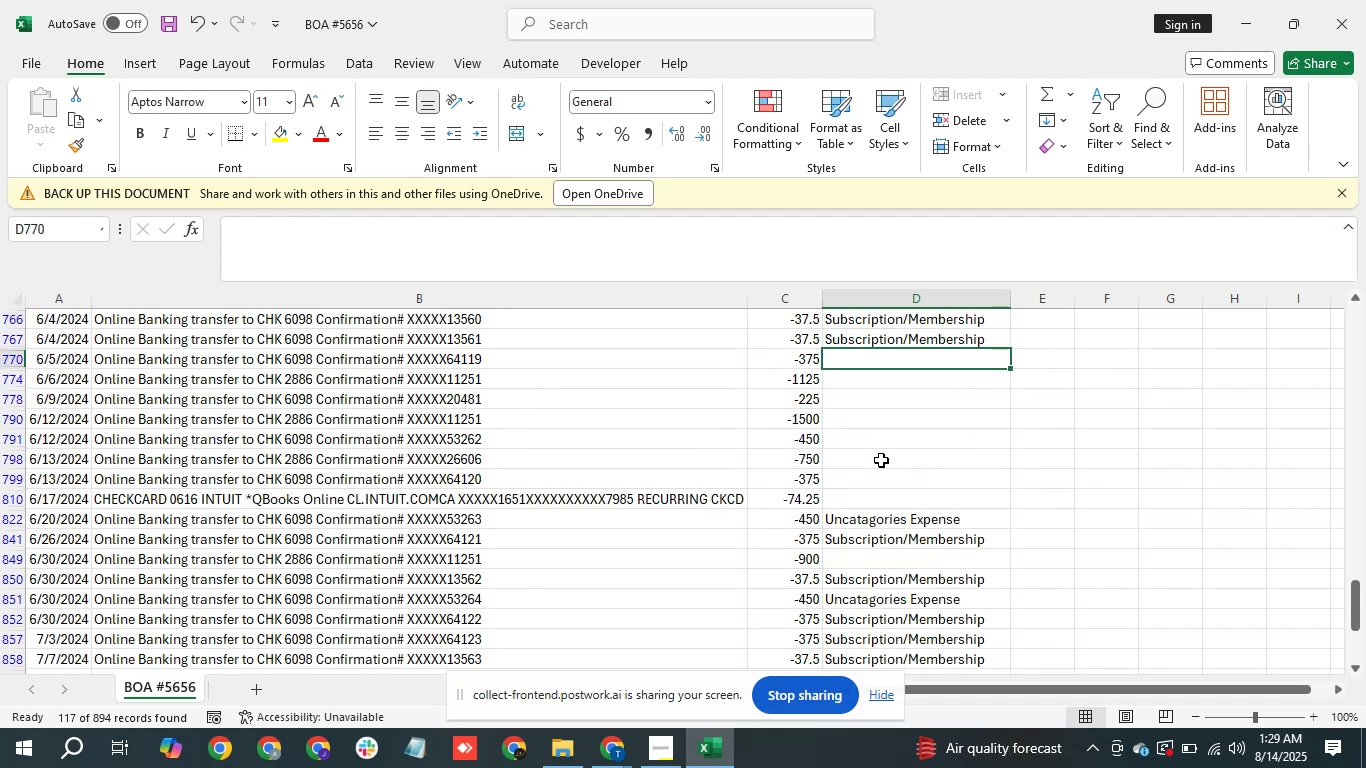 
key(ArrowDown)
 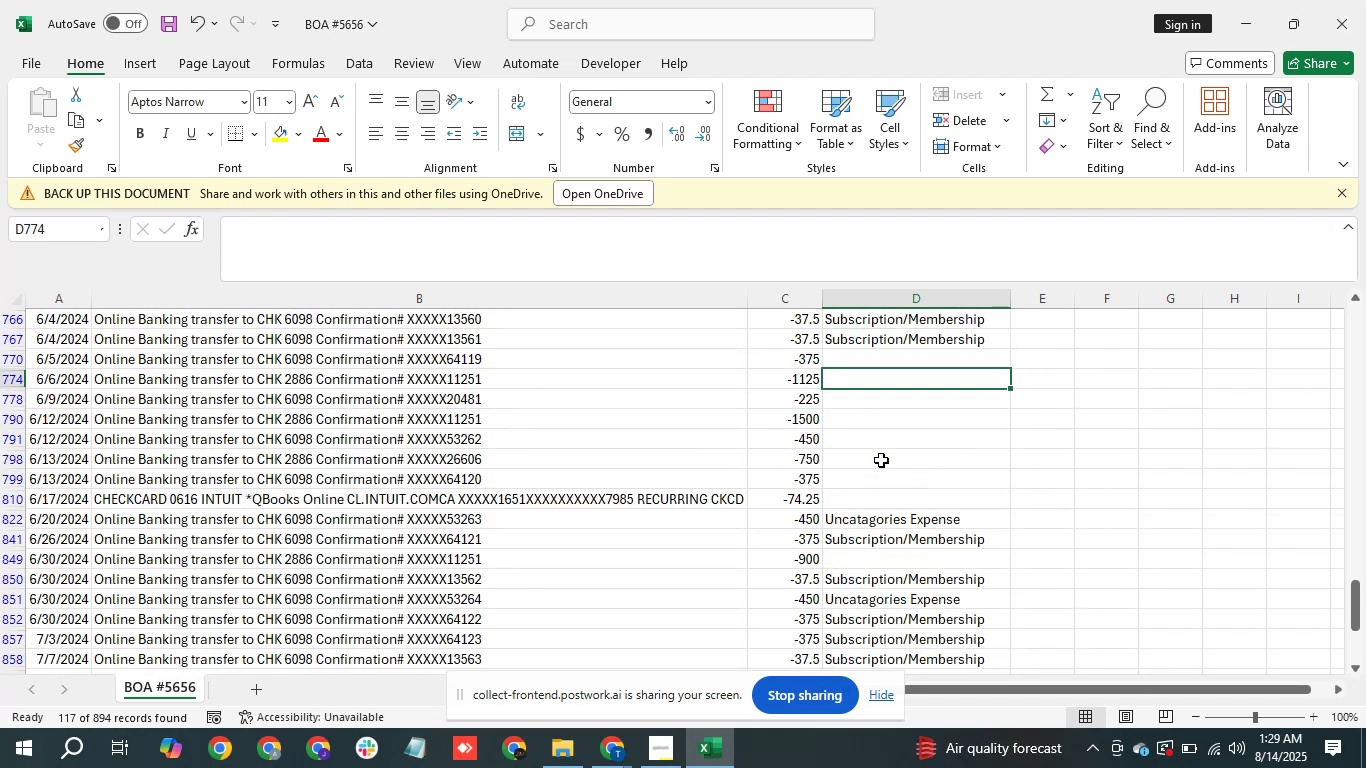 
key(ArrowUp)
 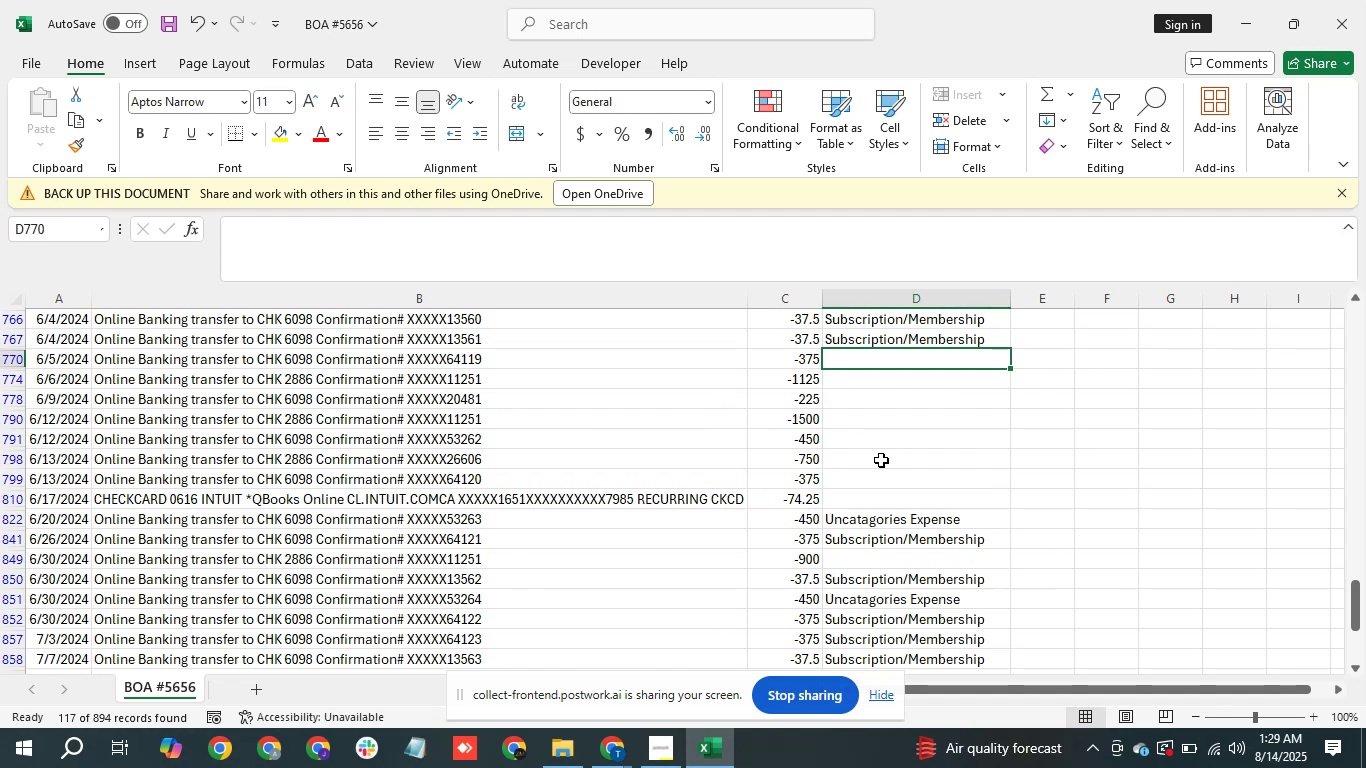 
key(ArrowDown)
 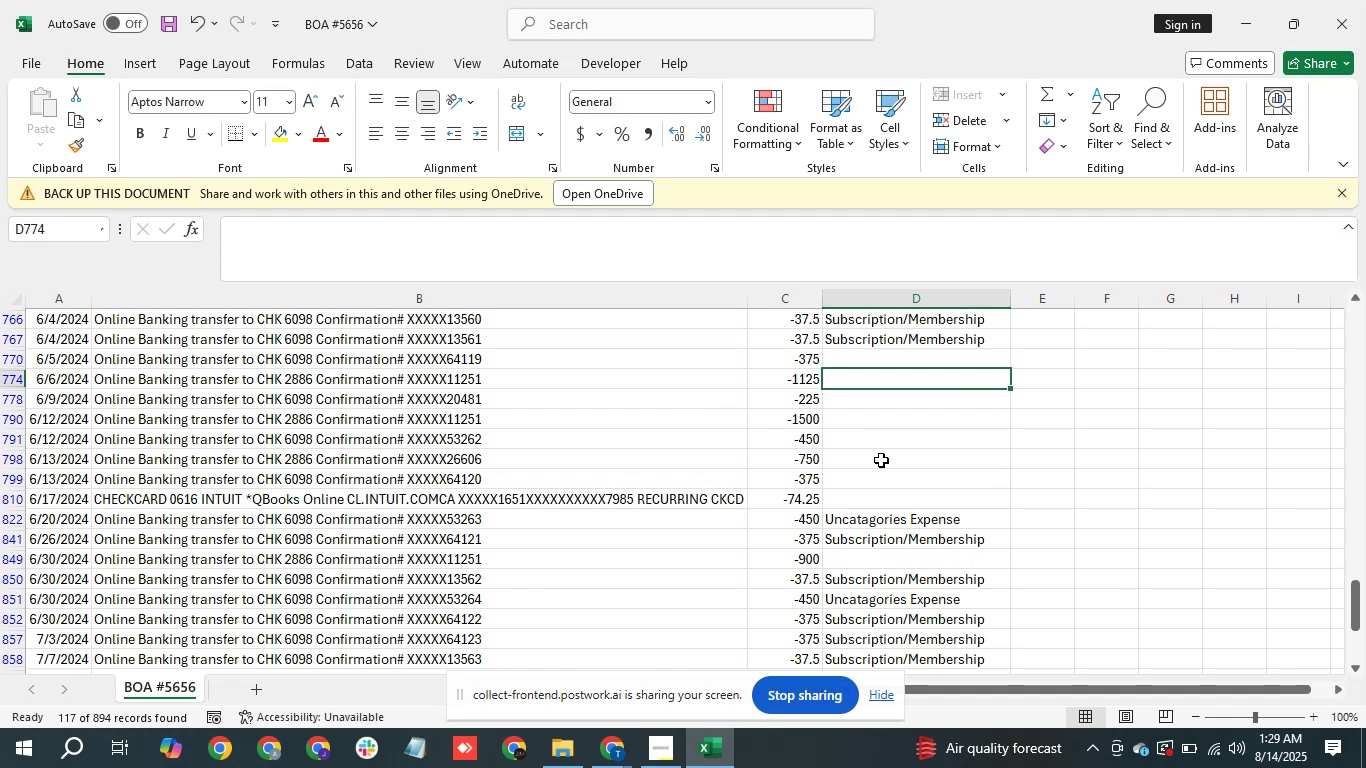 
key(ArrowDown)
 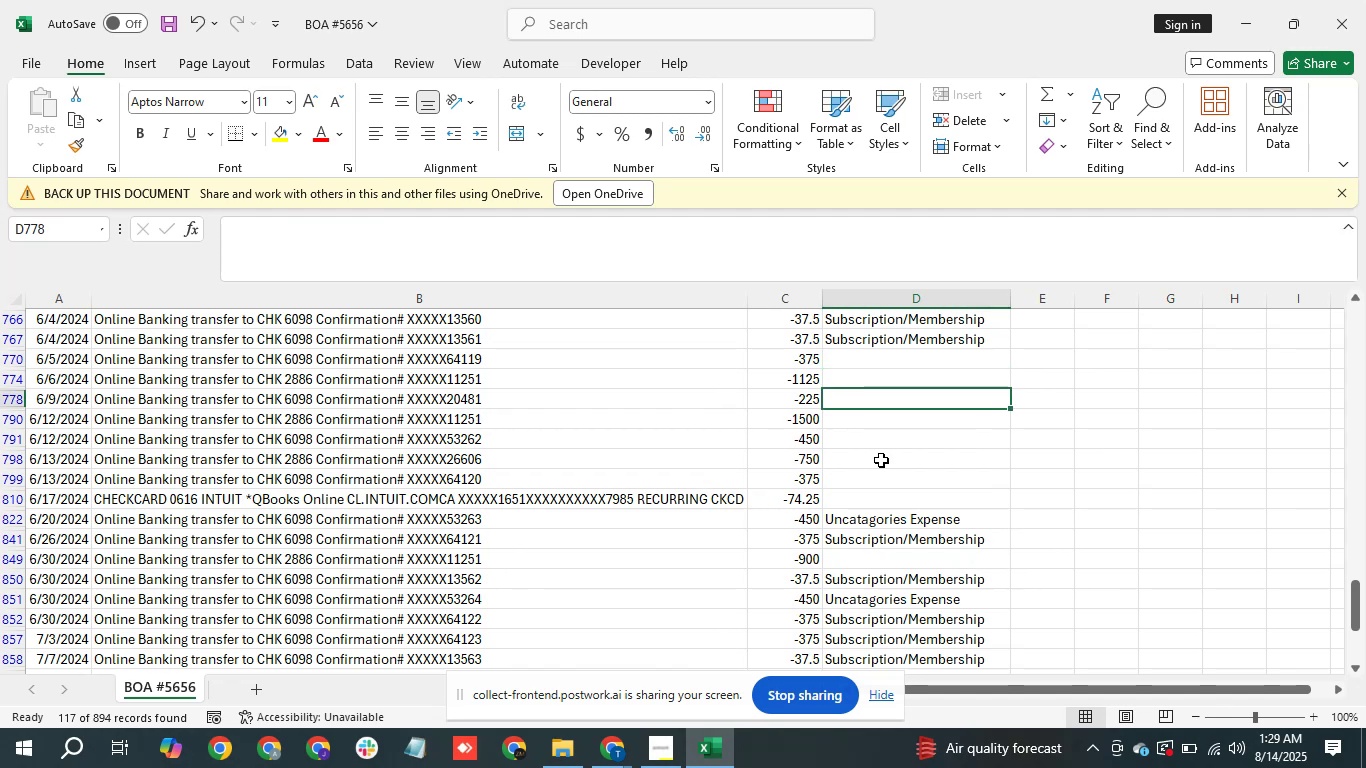 
key(ArrowDown)
 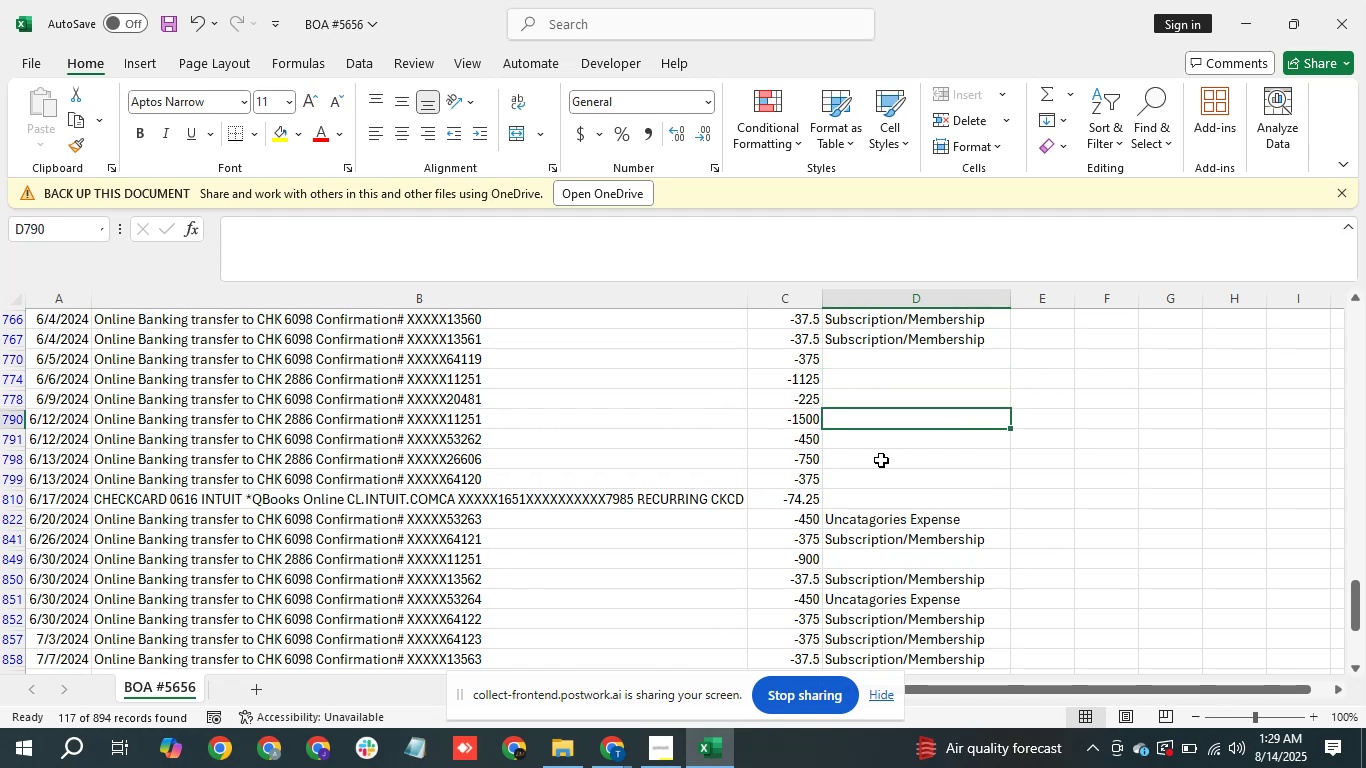 
key(ArrowDown)
 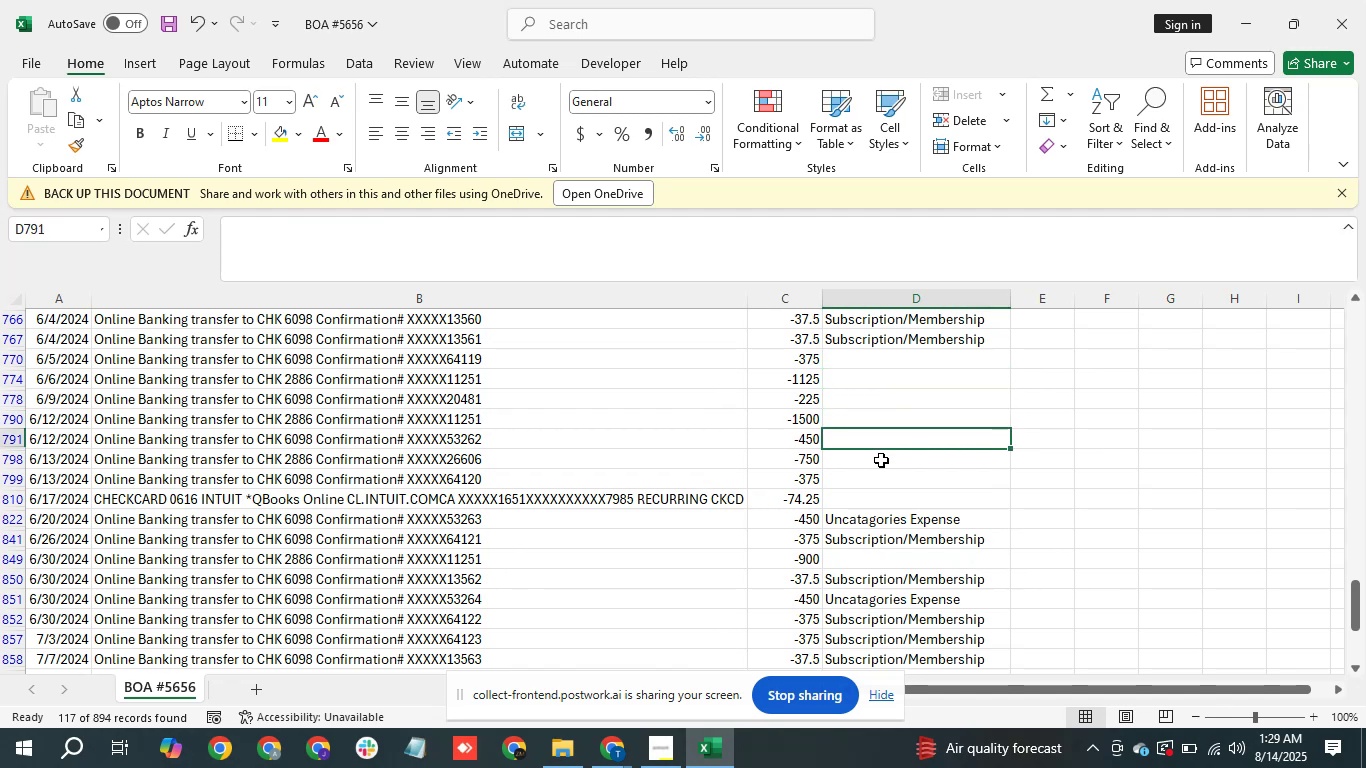 
key(ArrowDown)
 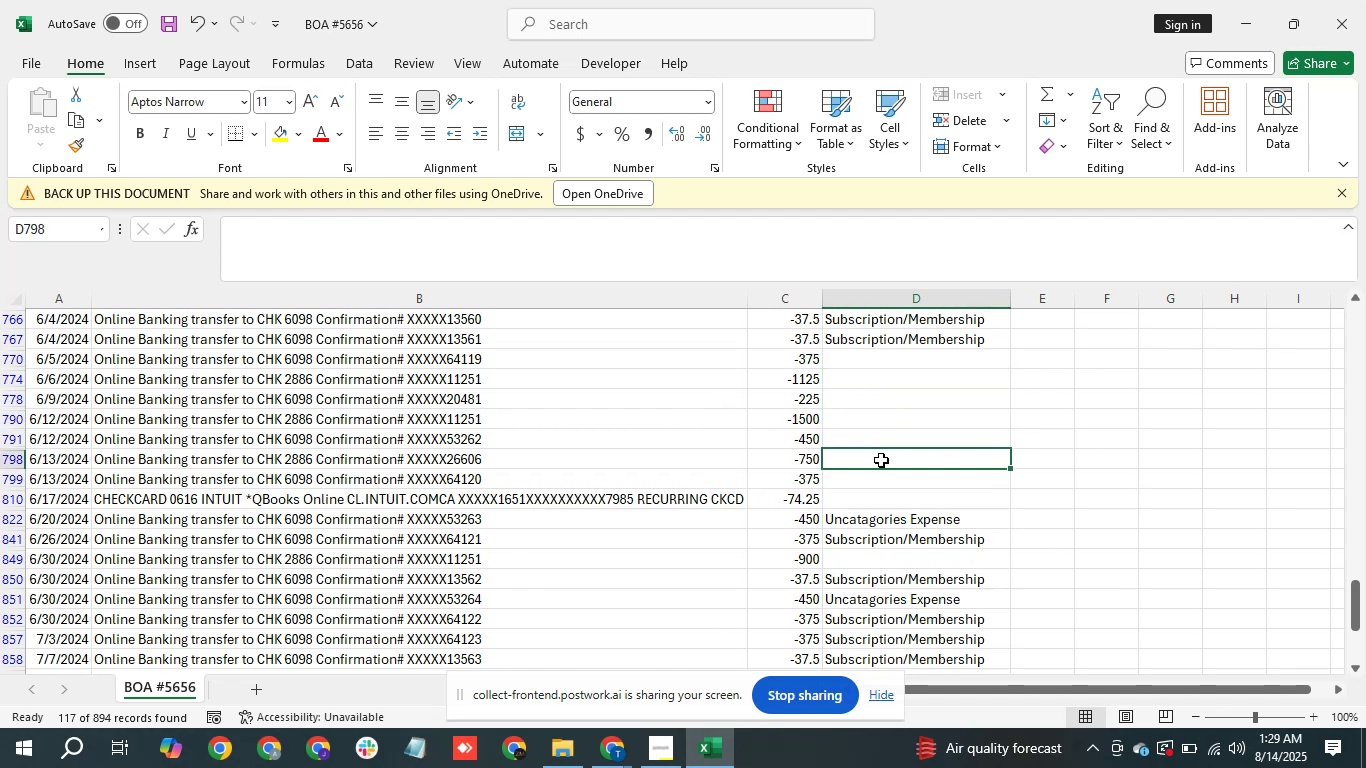 
key(ArrowDown)
 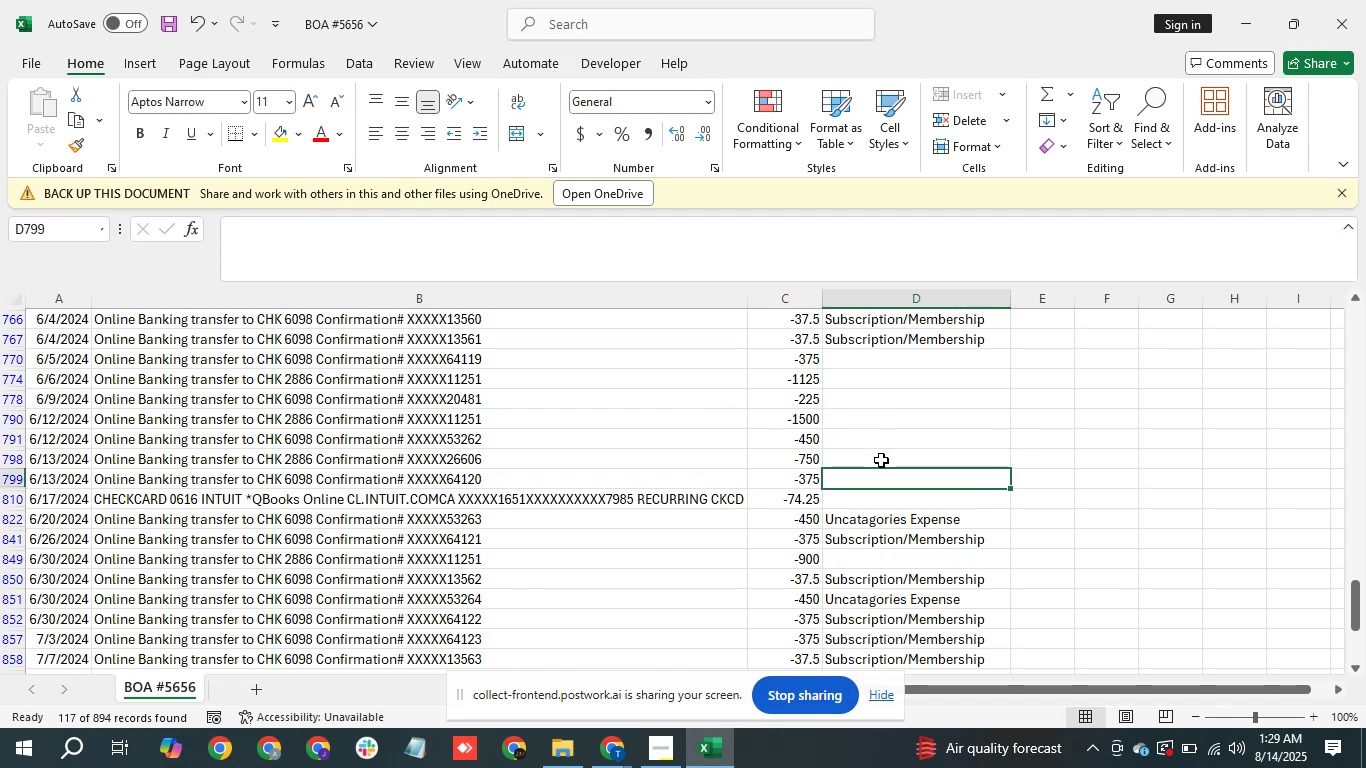 
key(ArrowDown)
 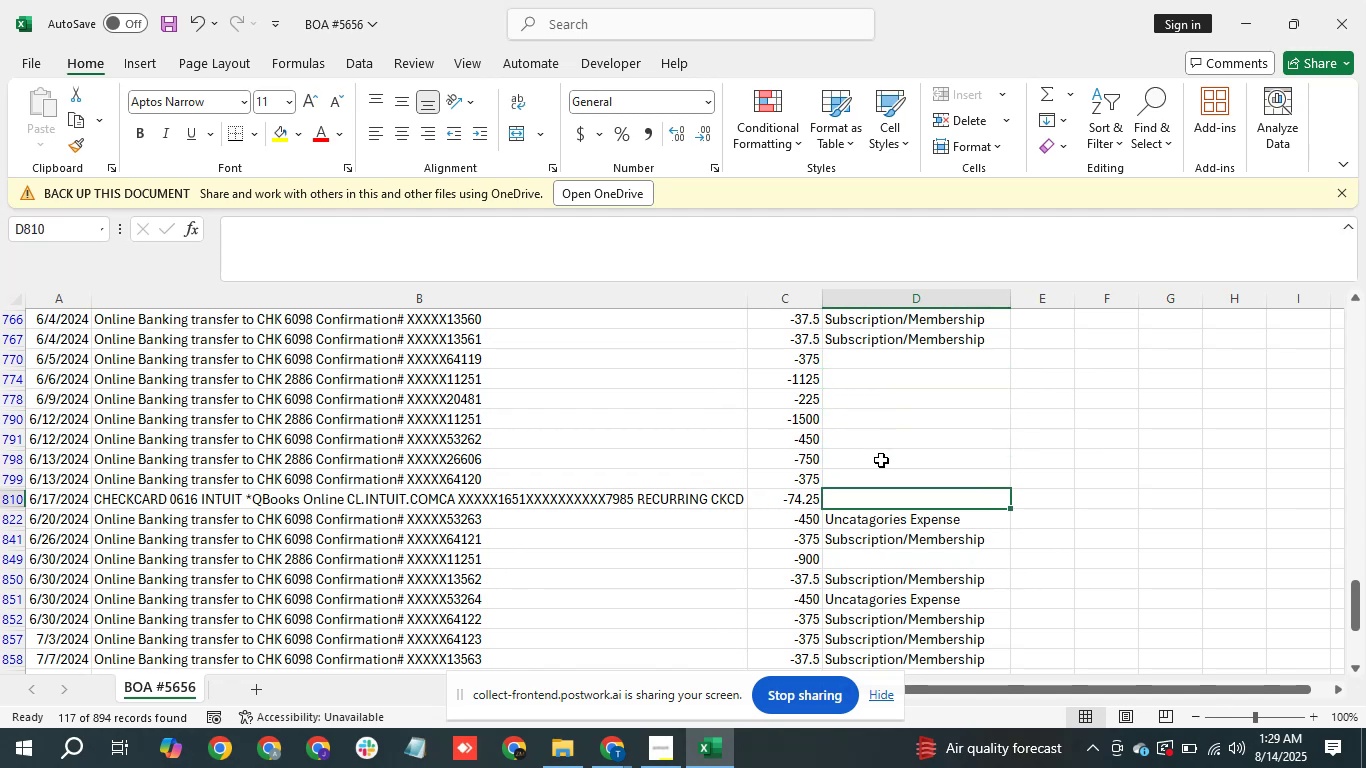 
type(pr)
 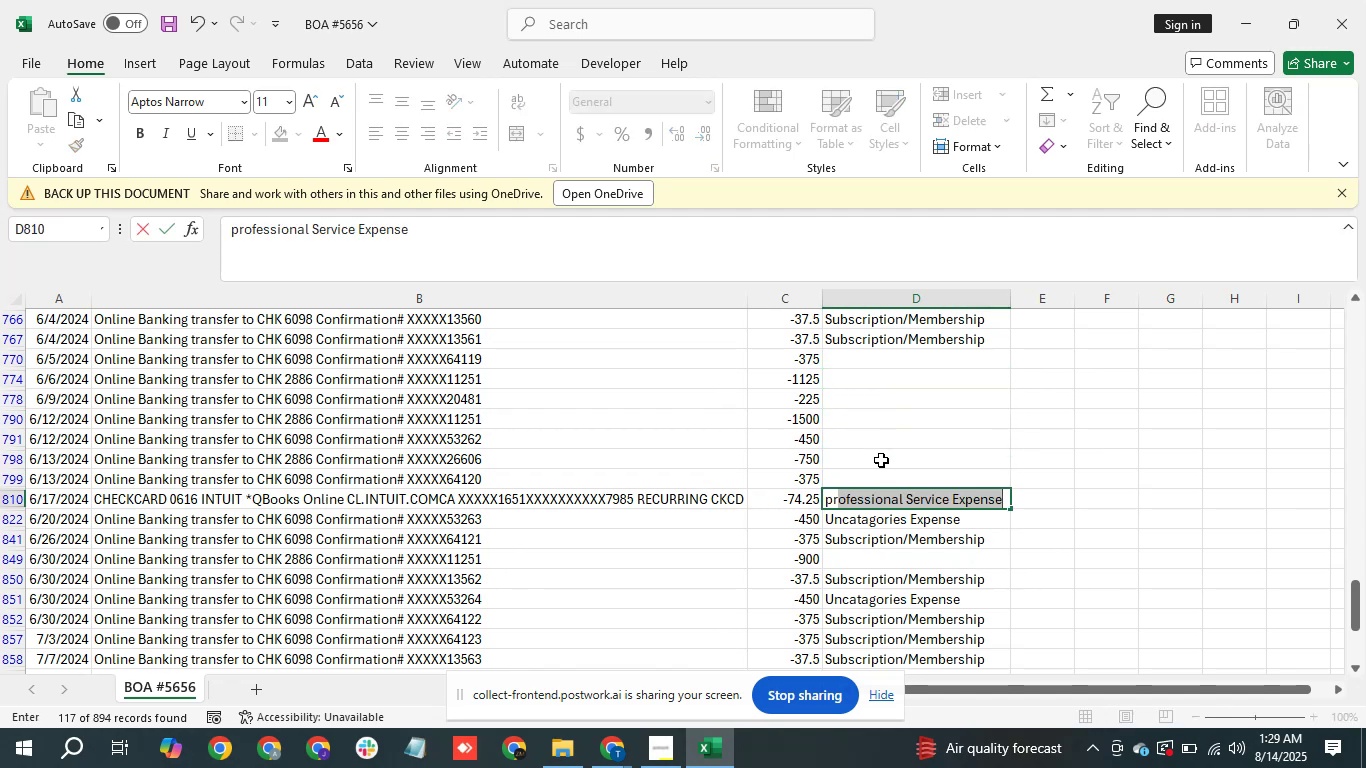 
key(Enter)
 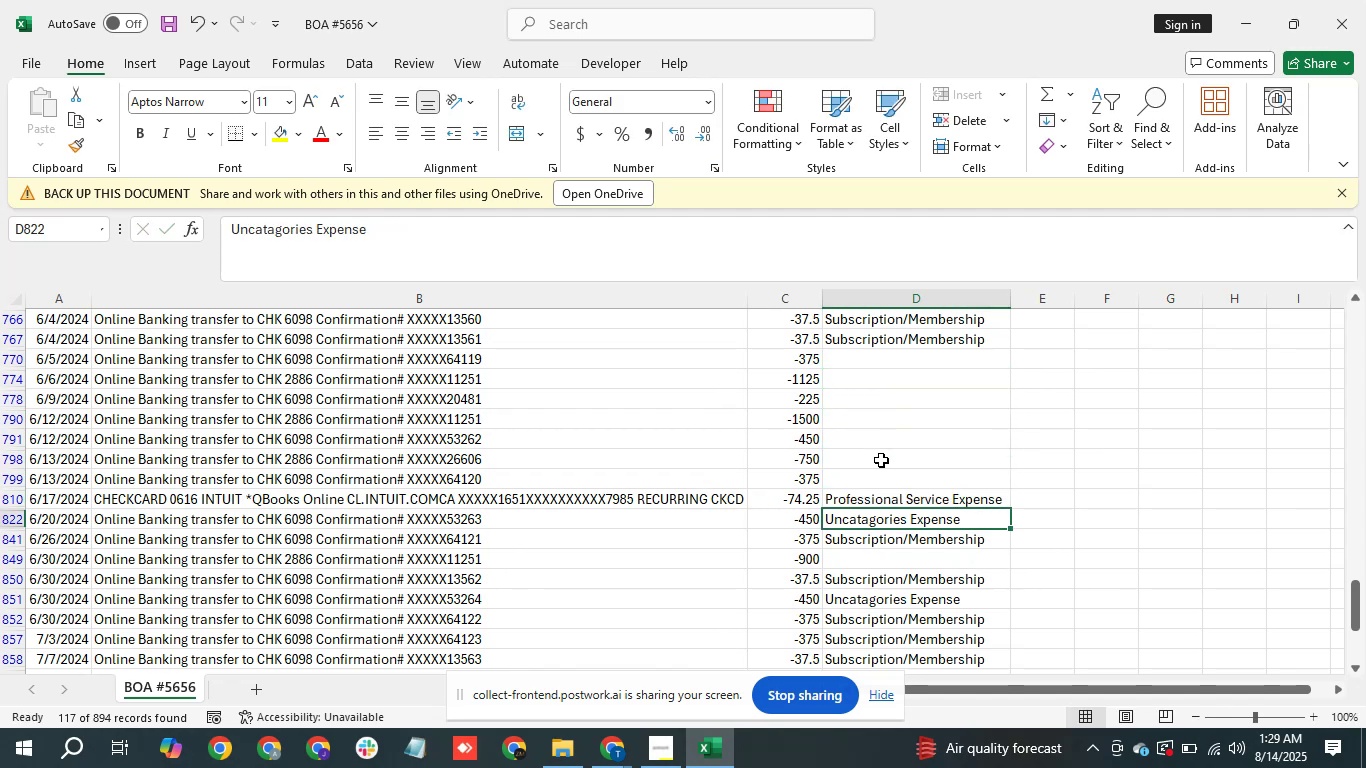 
hold_key(key=ArrowUp, duration=1.48)
 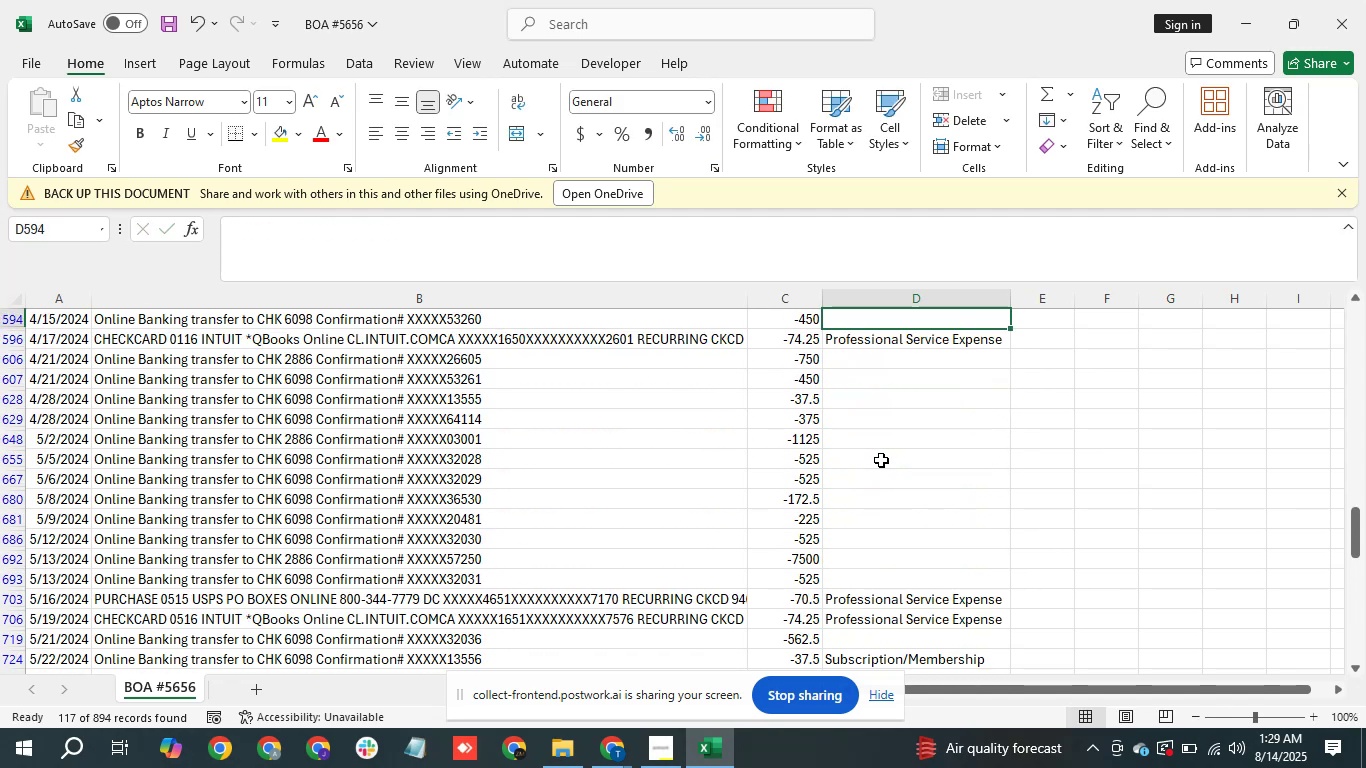 
hold_key(key=ArrowUp, duration=2.27)
 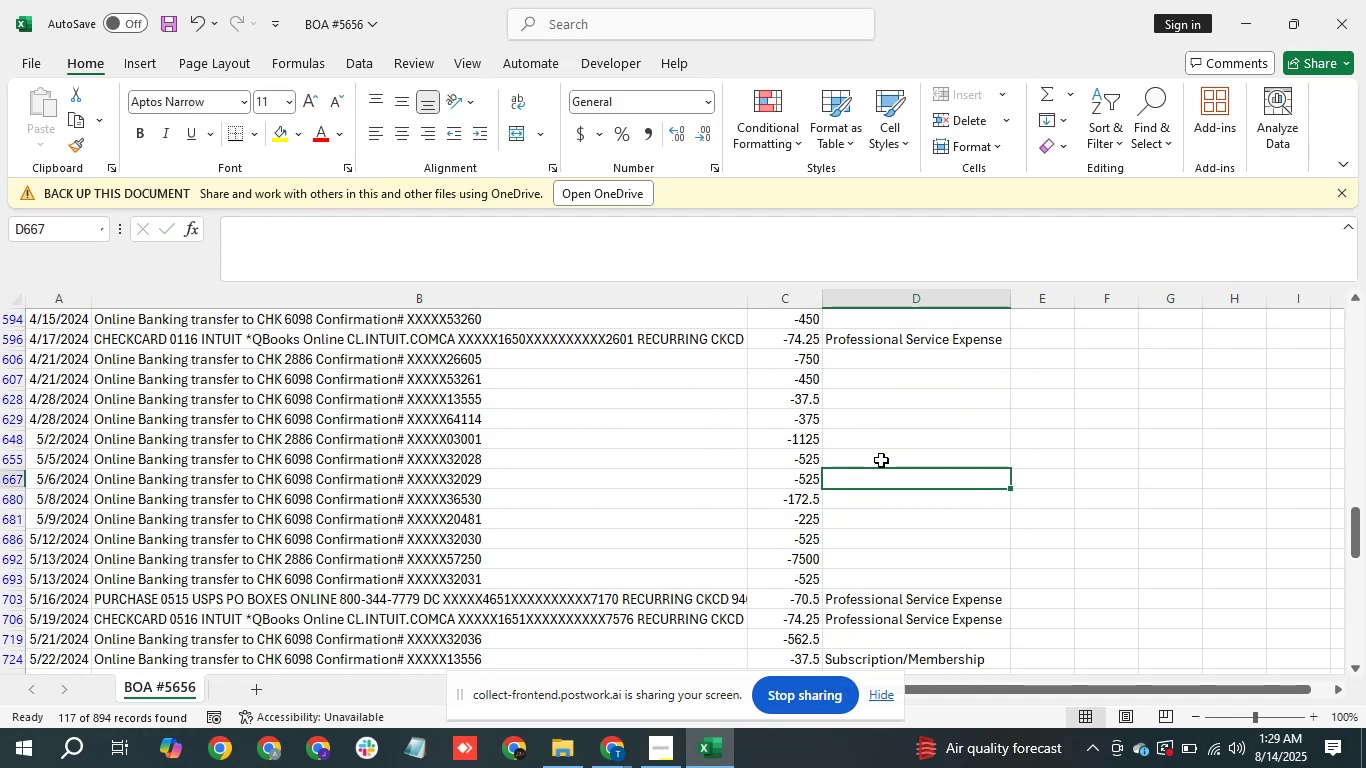 
key(ArrowDown)
 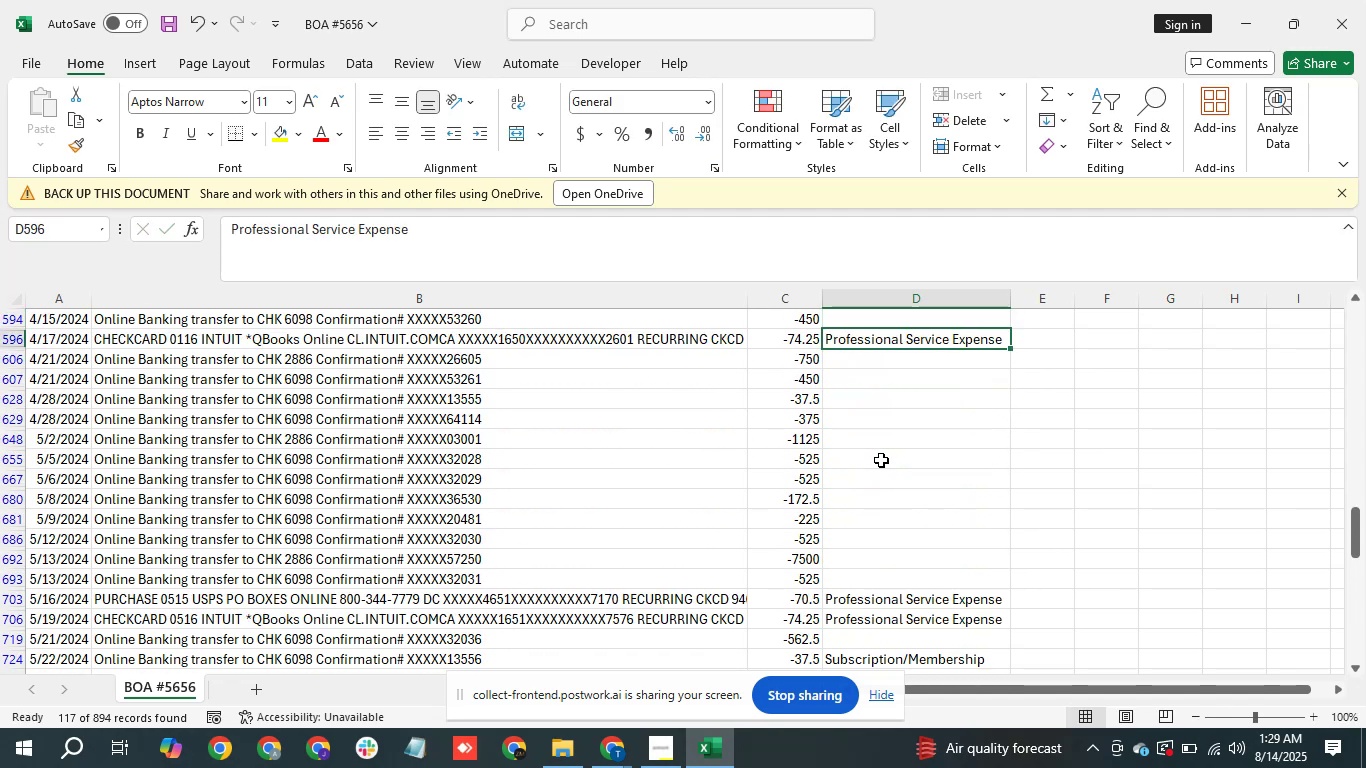 
hold_key(key=ArrowDown, duration=0.69)
 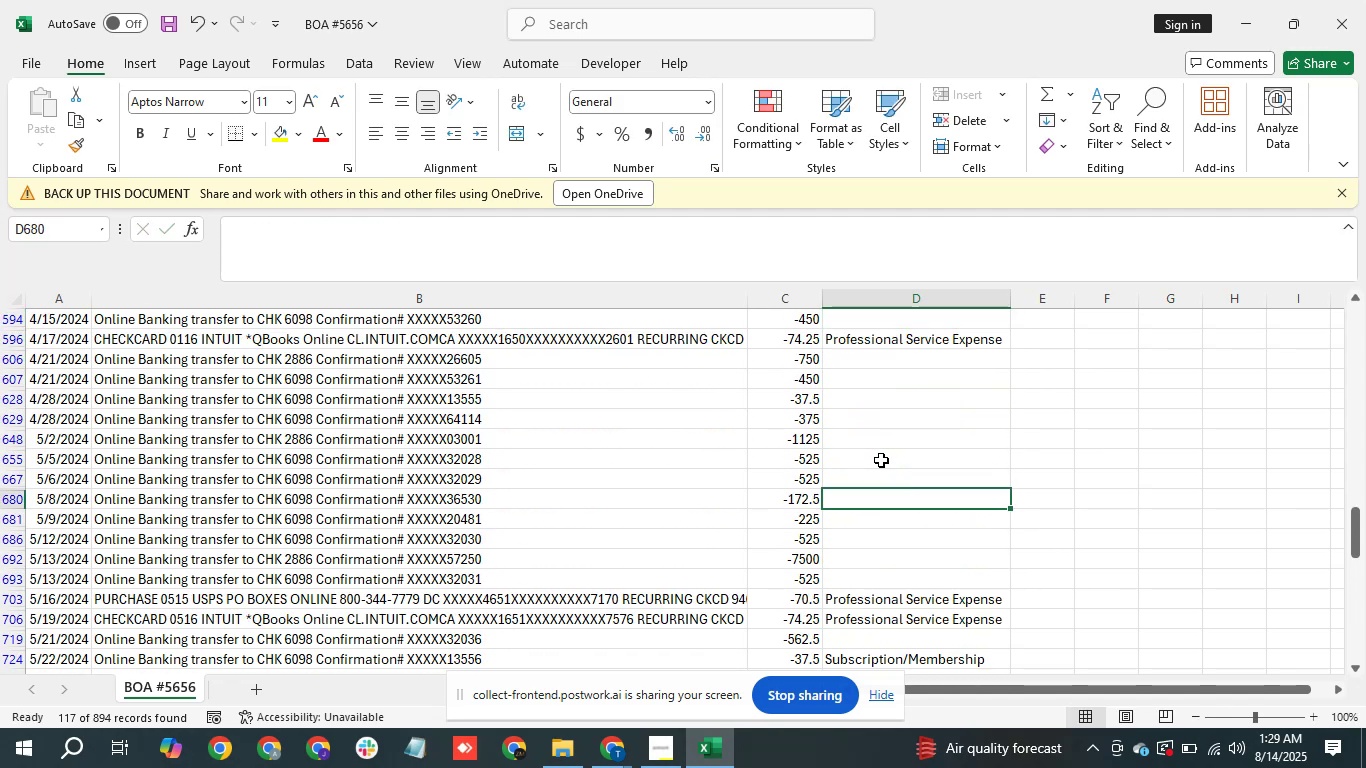 
hold_key(key=ArrowUp, duration=1.43)
 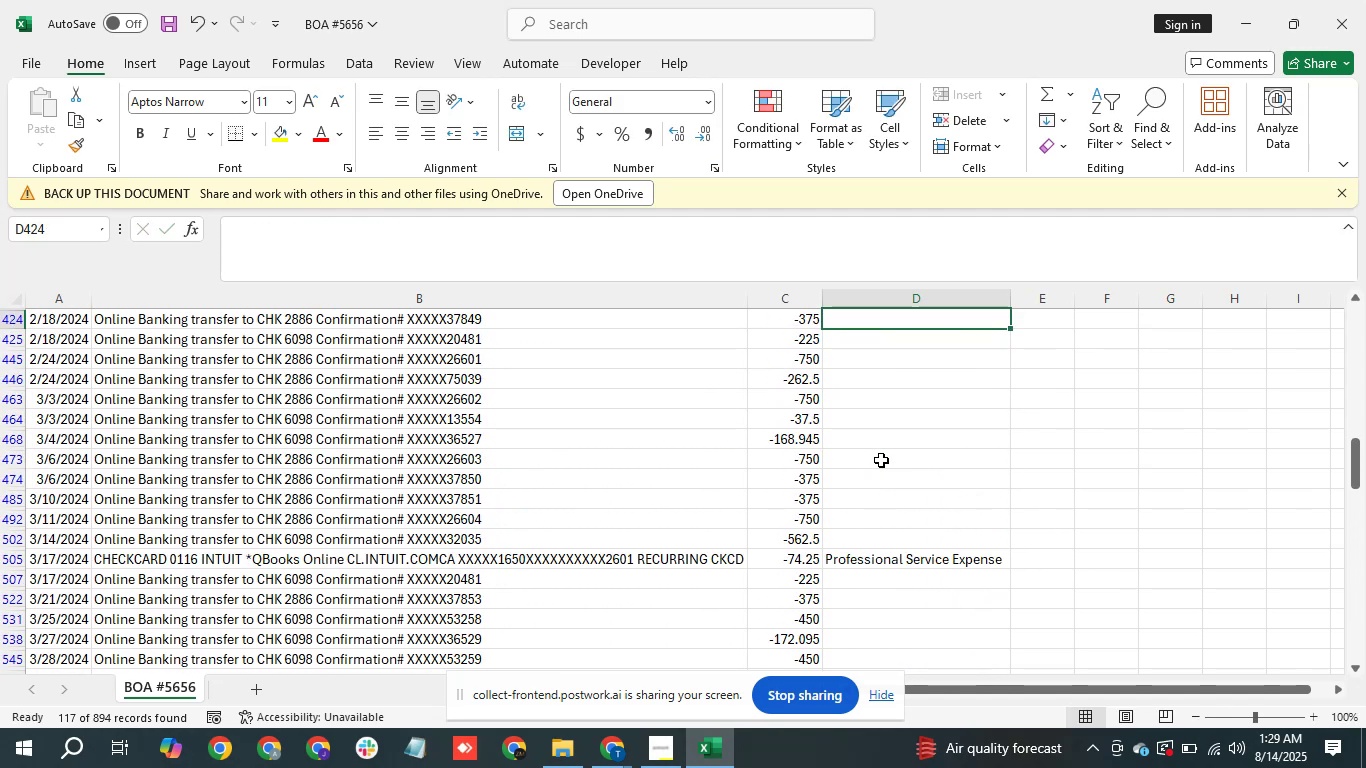 
hold_key(key=ArrowUp, duration=0.75)
 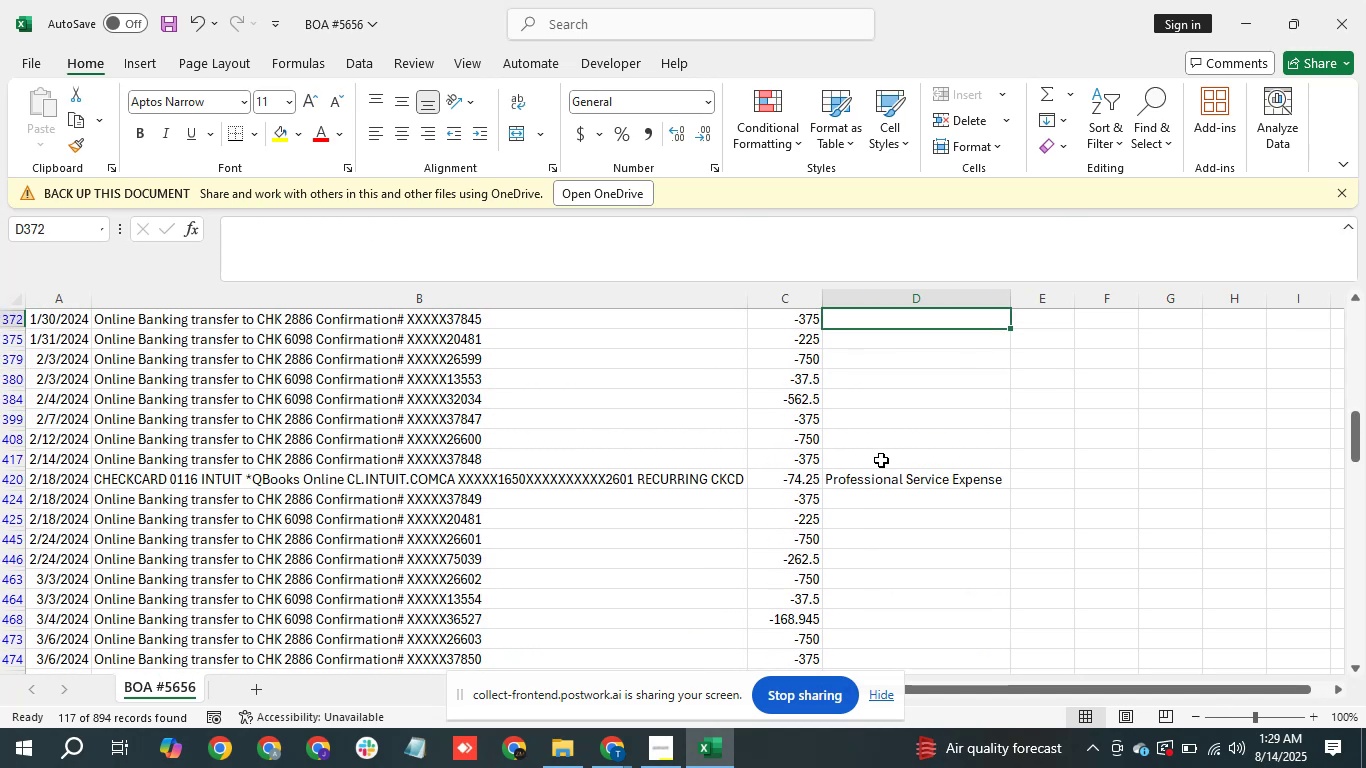 
hold_key(key=ArrowUp, duration=1.33)
 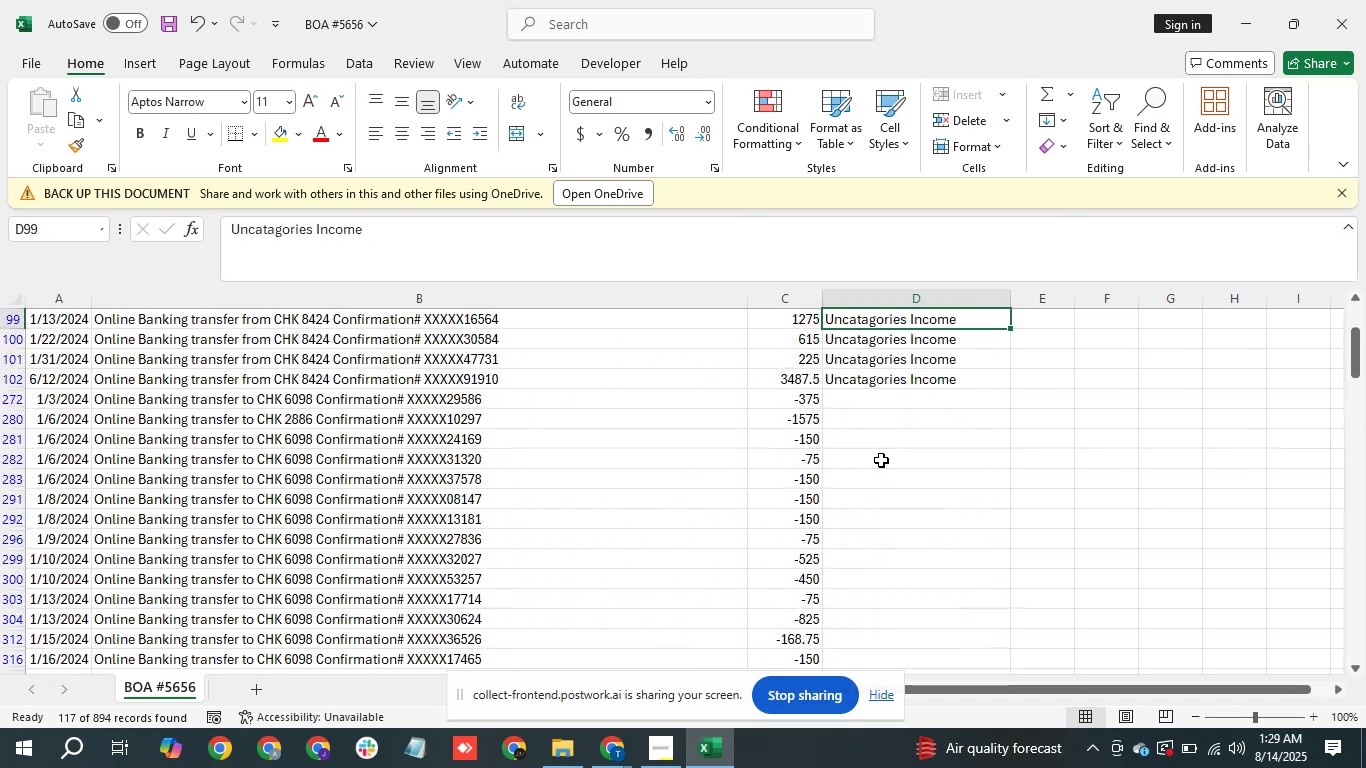 
hold_key(key=ArrowUp, duration=0.77)
 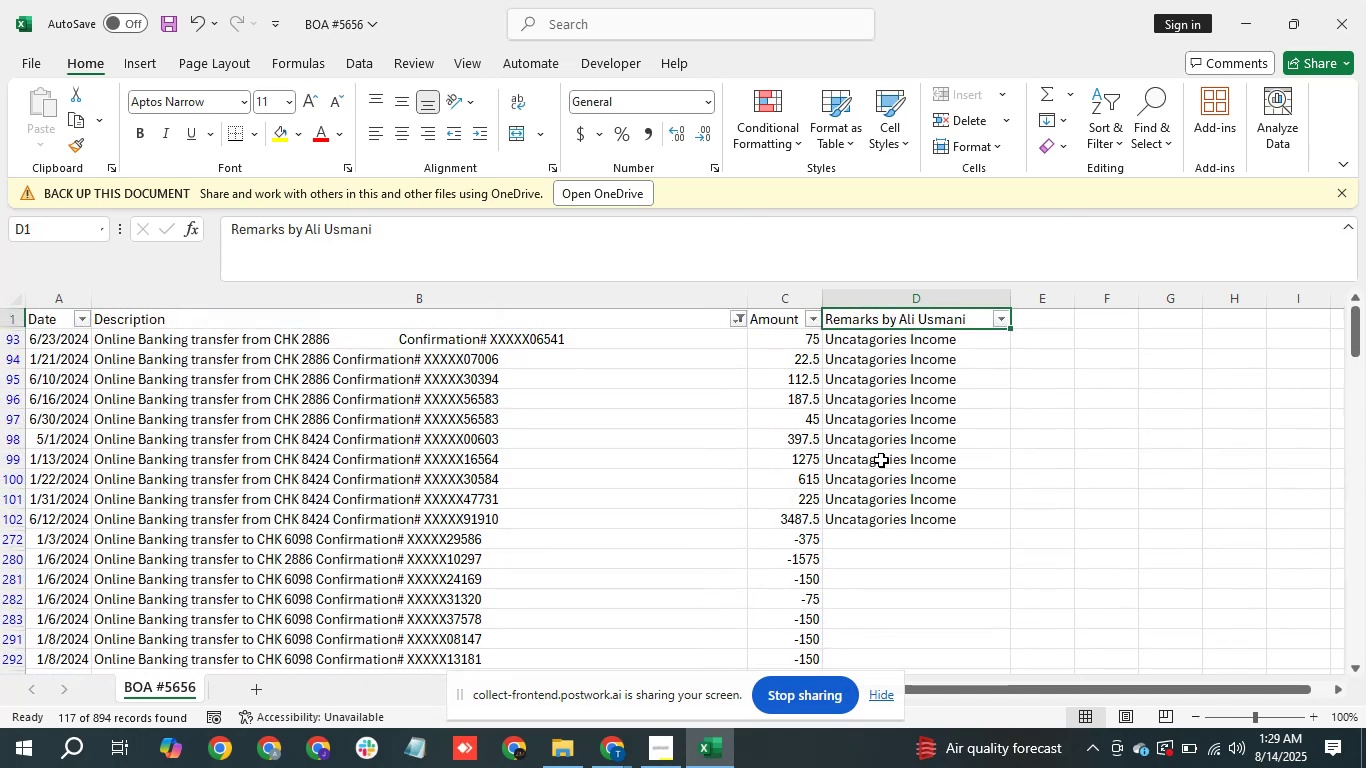 
key(ArrowUp)
 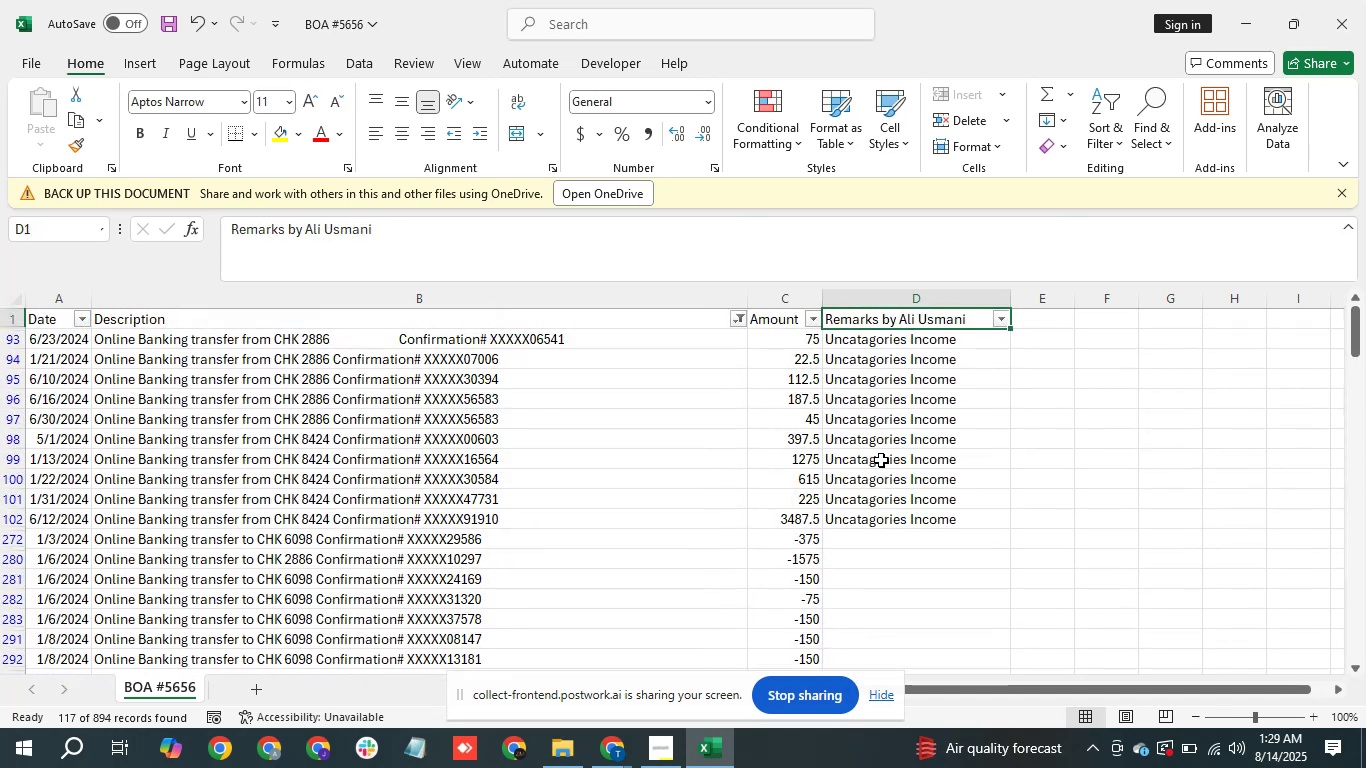 
key(ArrowDown)
 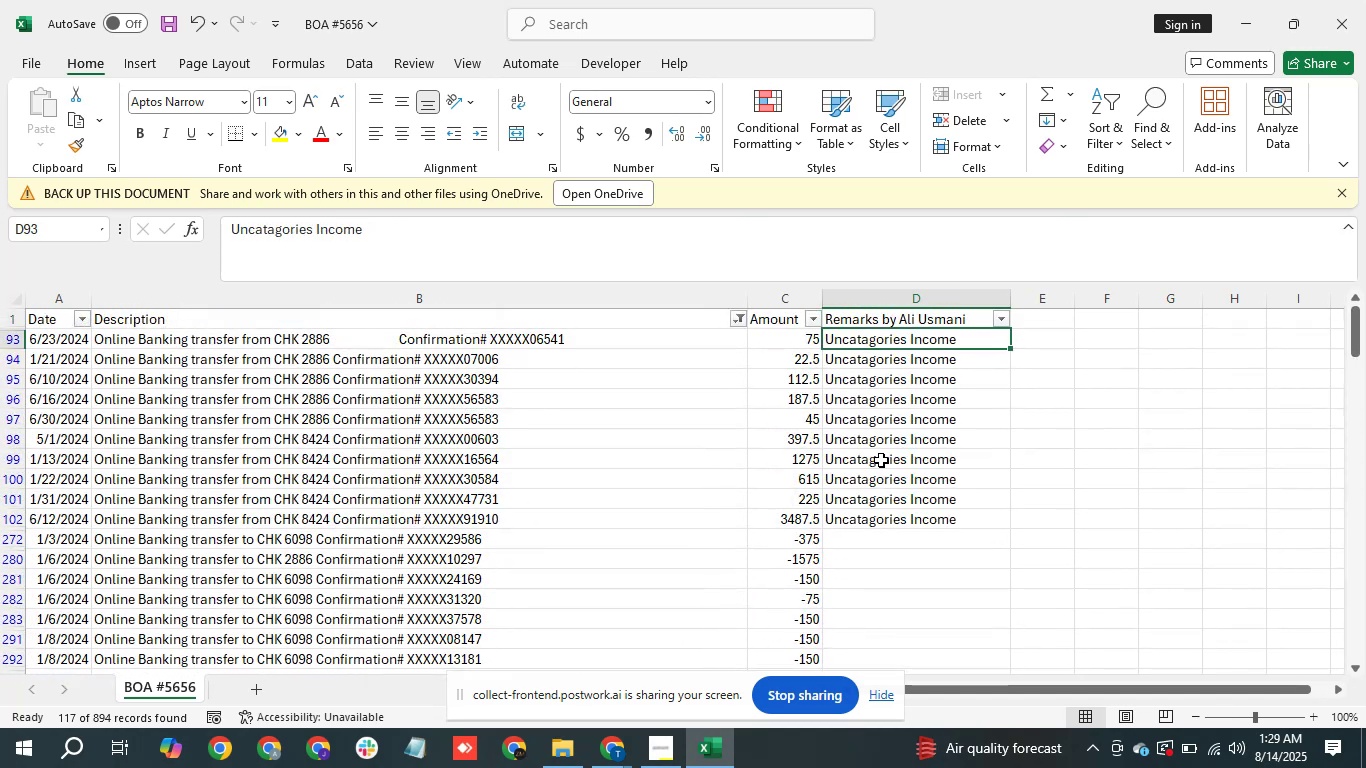 
hold_key(key=ArrowDown, duration=0.76)
 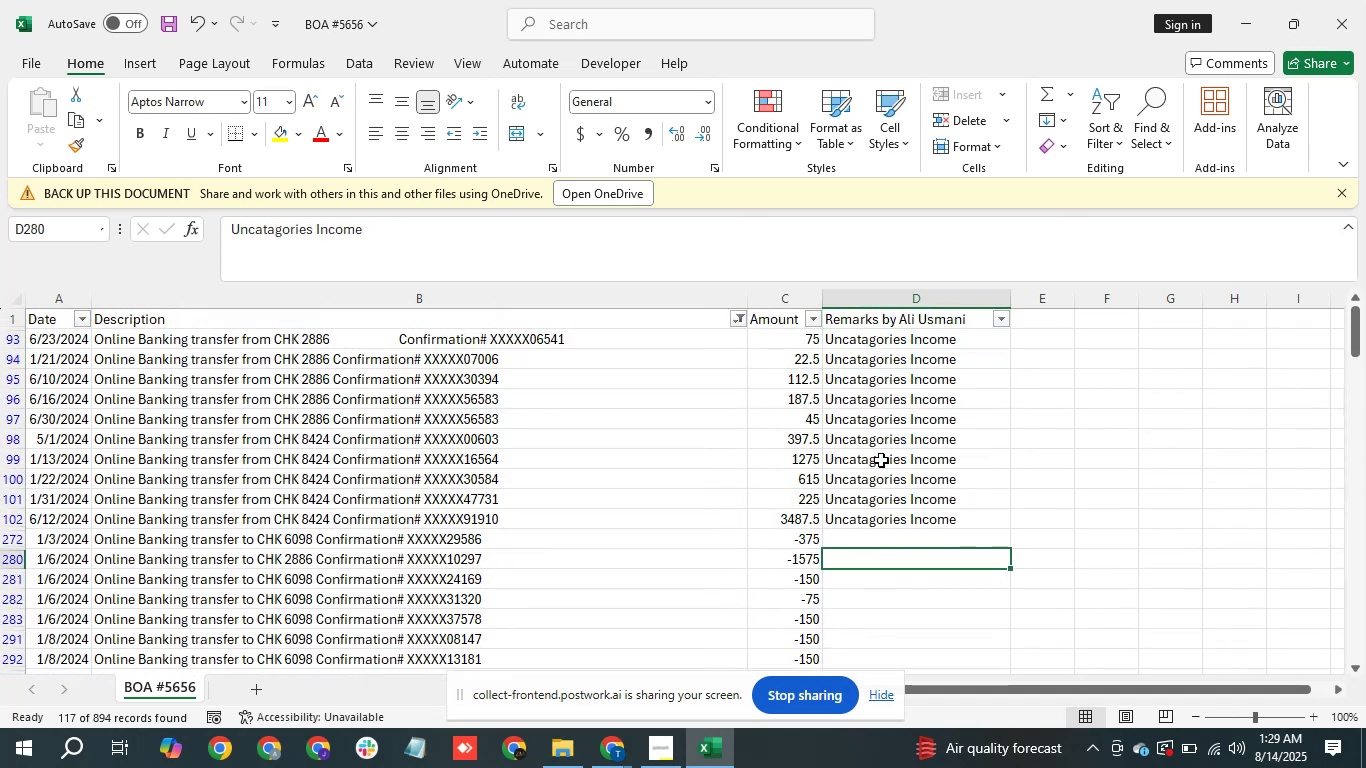 
key(ArrowUp)
 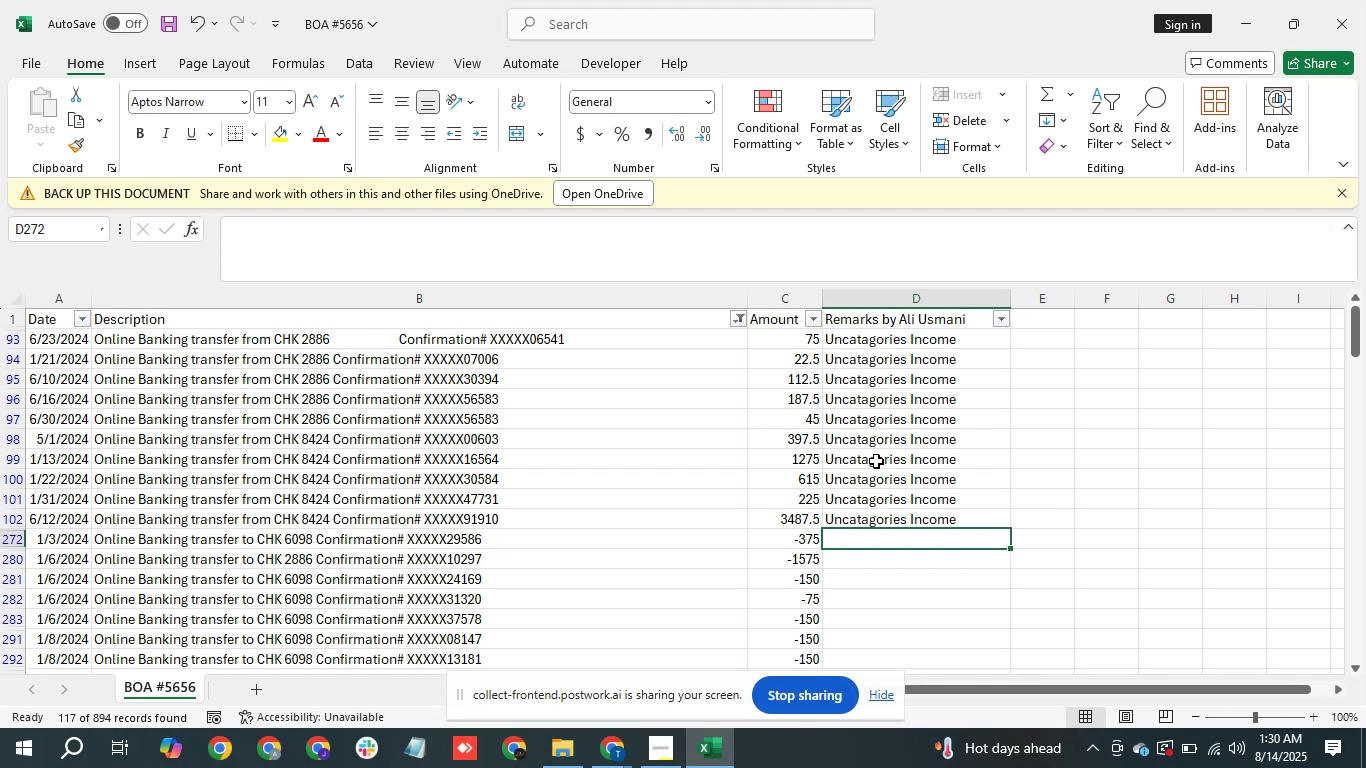 
wait(47.05)
 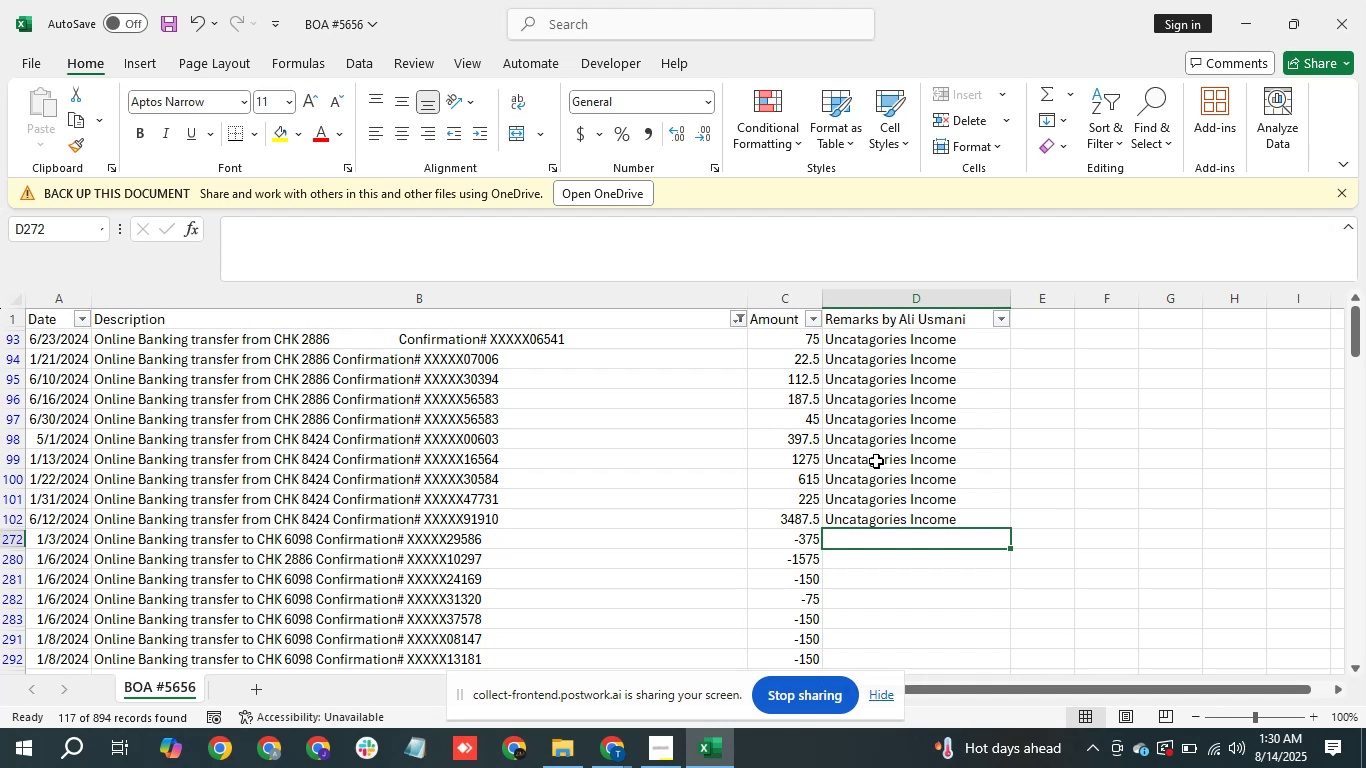 
scroll: coordinate [648, 549], scroll_direction: down, amount: 5.0
 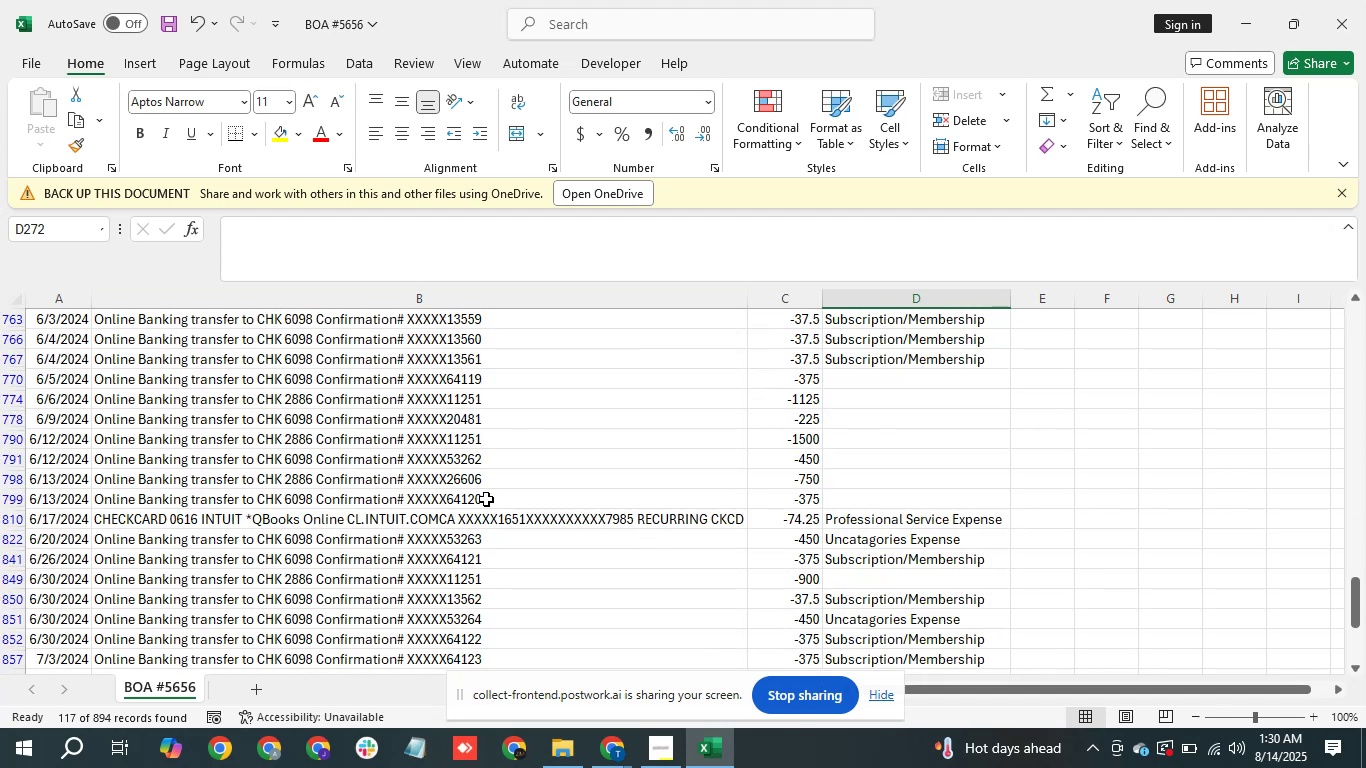 
scroll: coordinate [486, 499], scroll_direction: none, amount: 0.0
 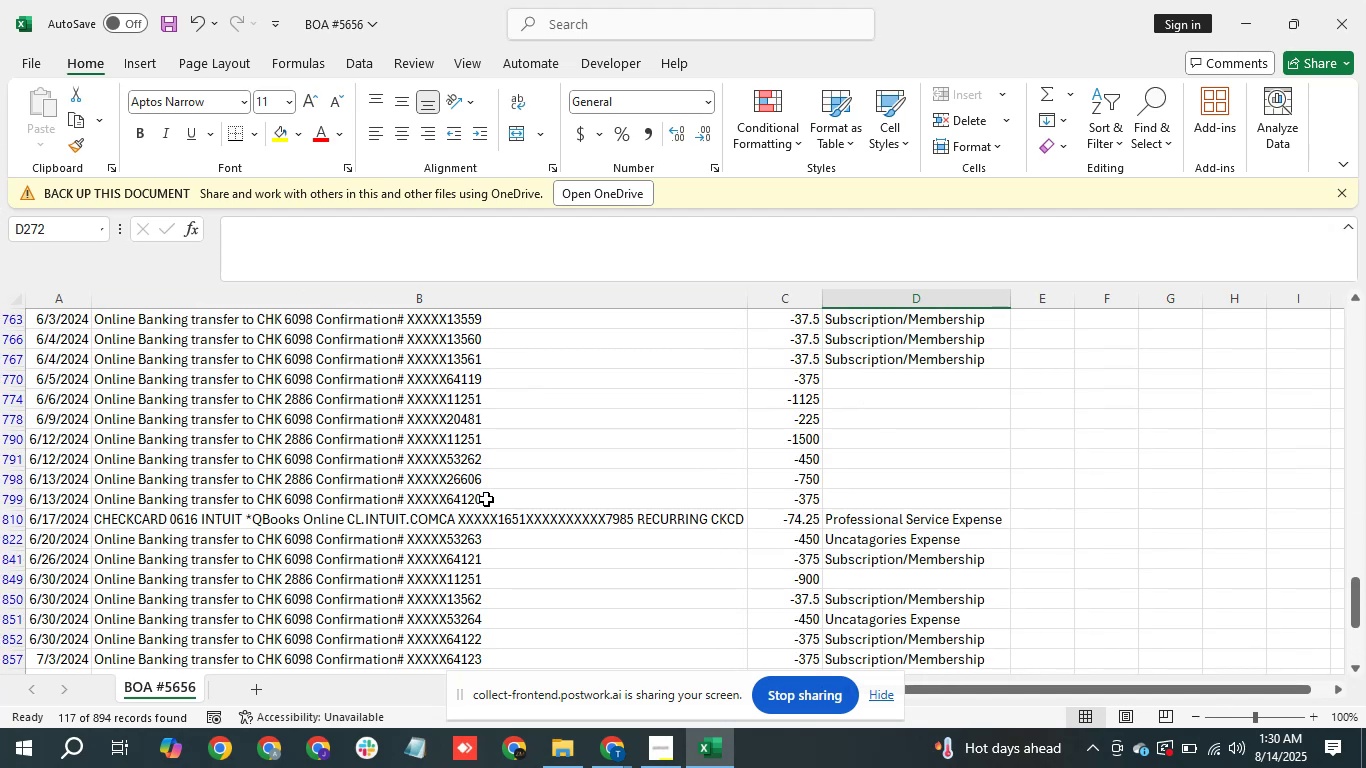 
scroll: coordinate [486, 499], scroll_direction: down, amount: 1.0
 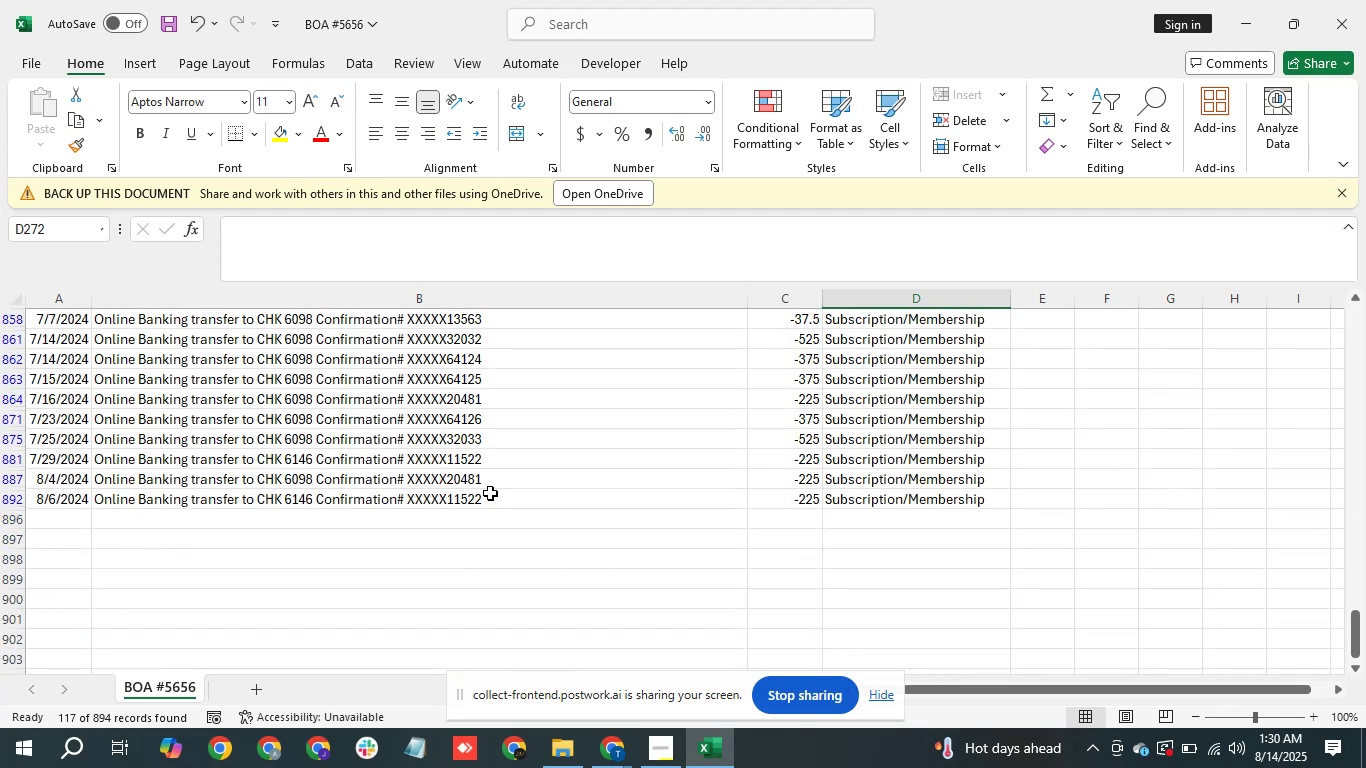 
scroll: coordinate [490, 493], scroll_direction: up, amount: 1.0
 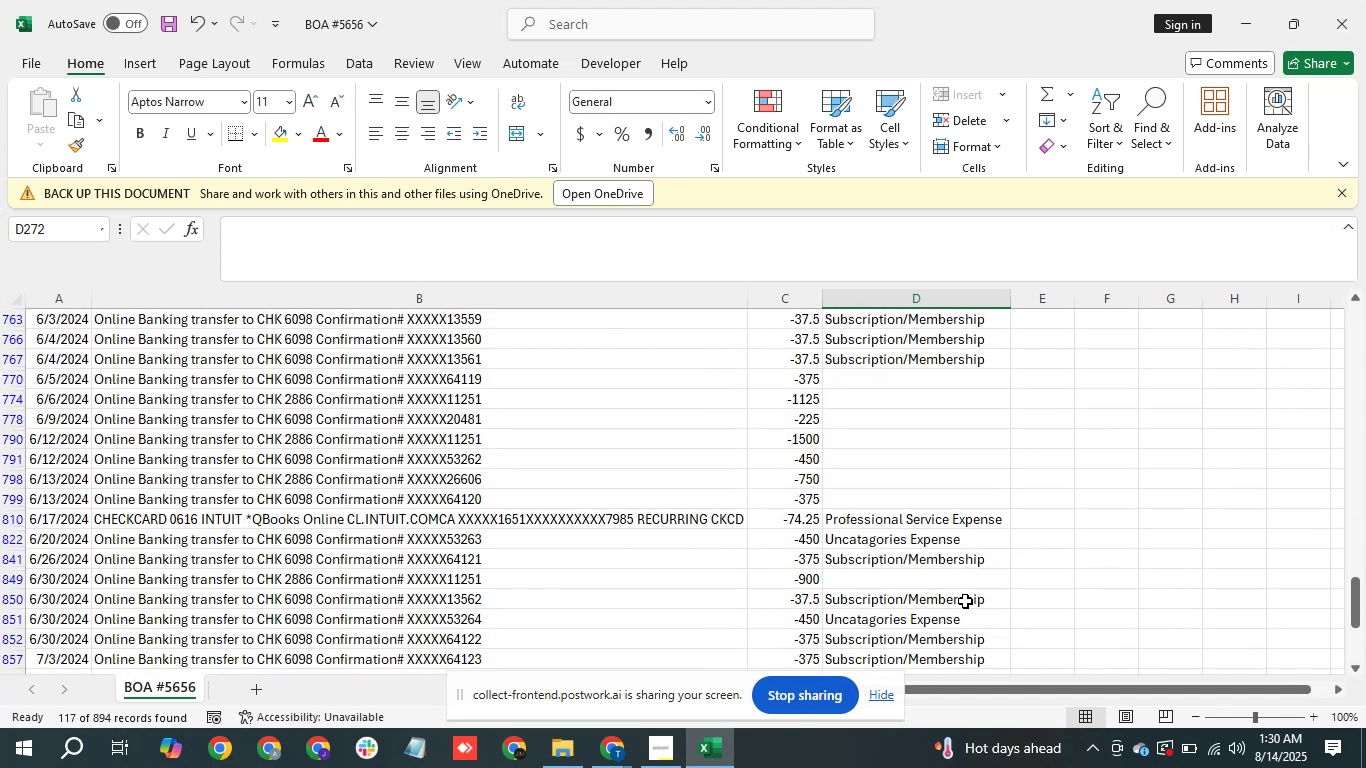 
left_click([983, 582])
 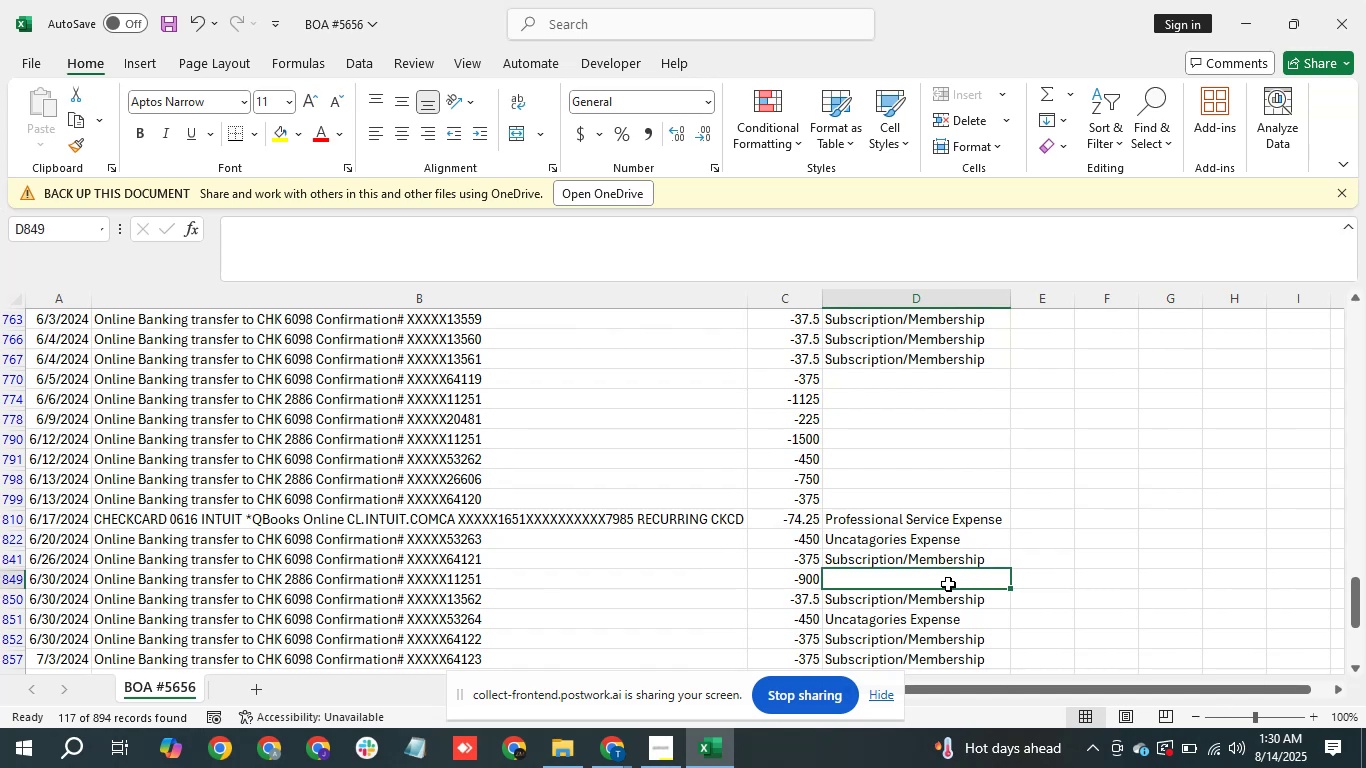 
type(un)
 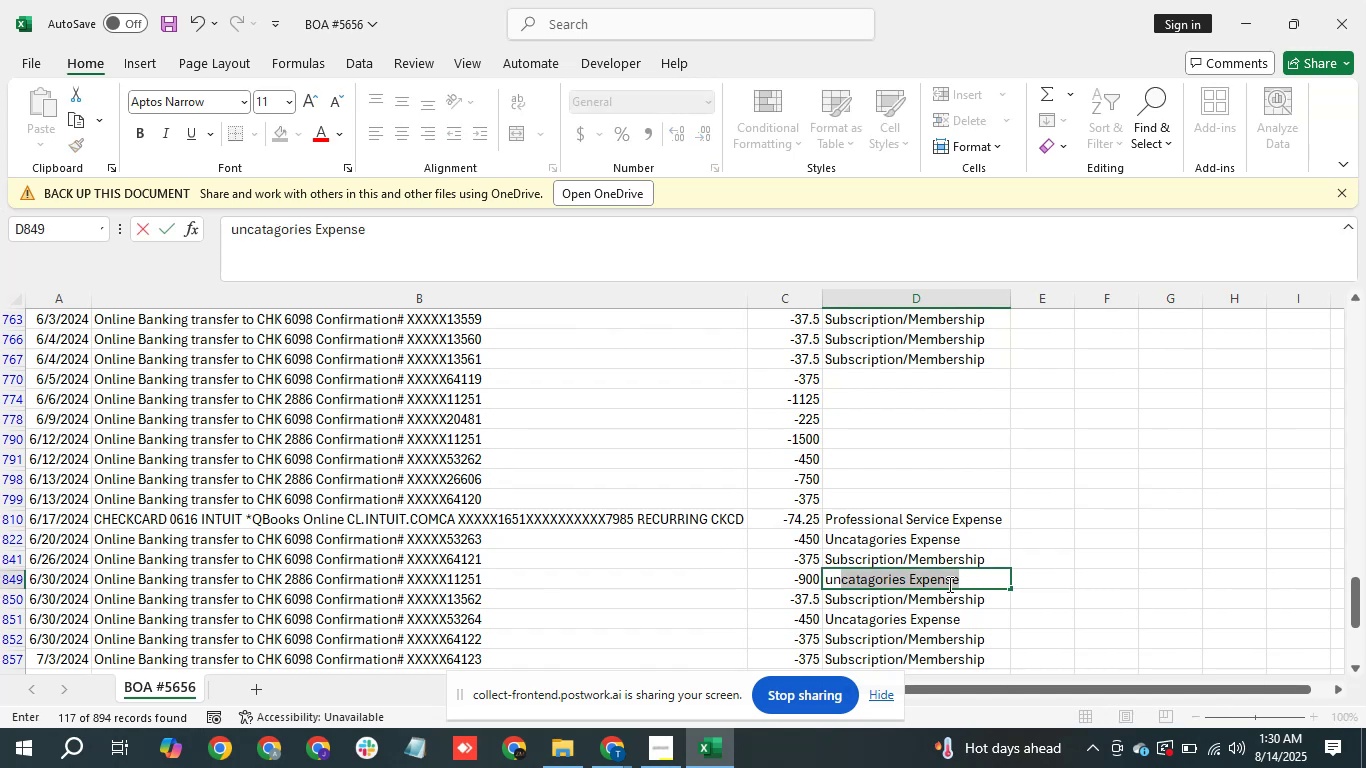 
key(Enter)
 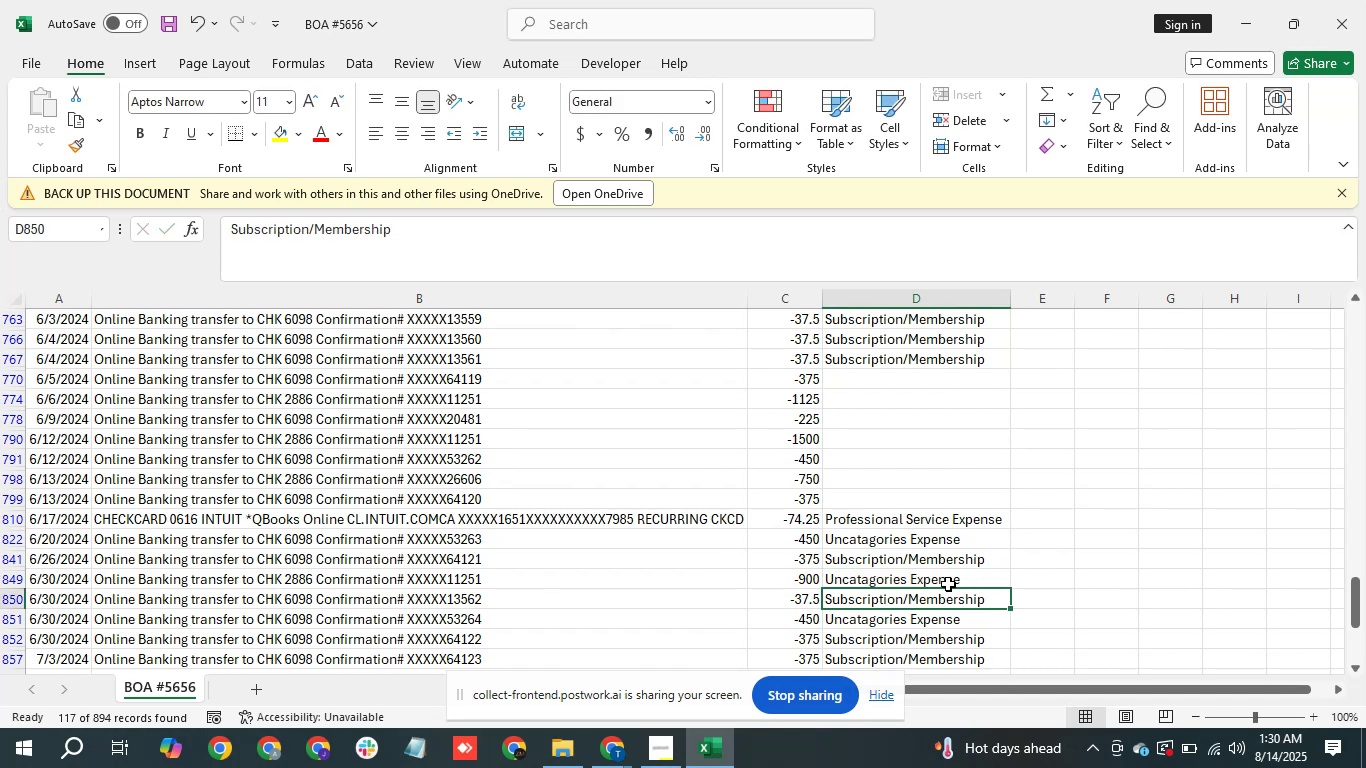 
key(ArrowUp)
 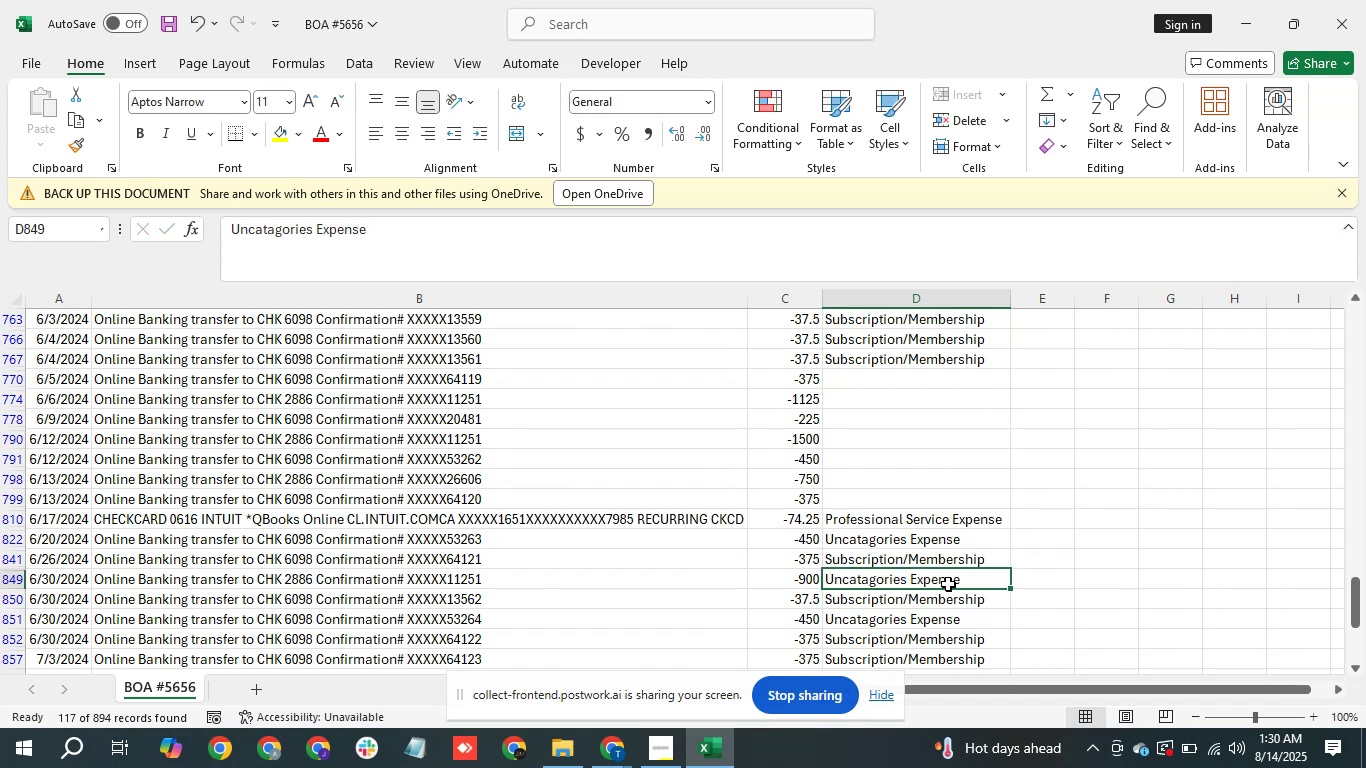 
key(ArrowUp)
 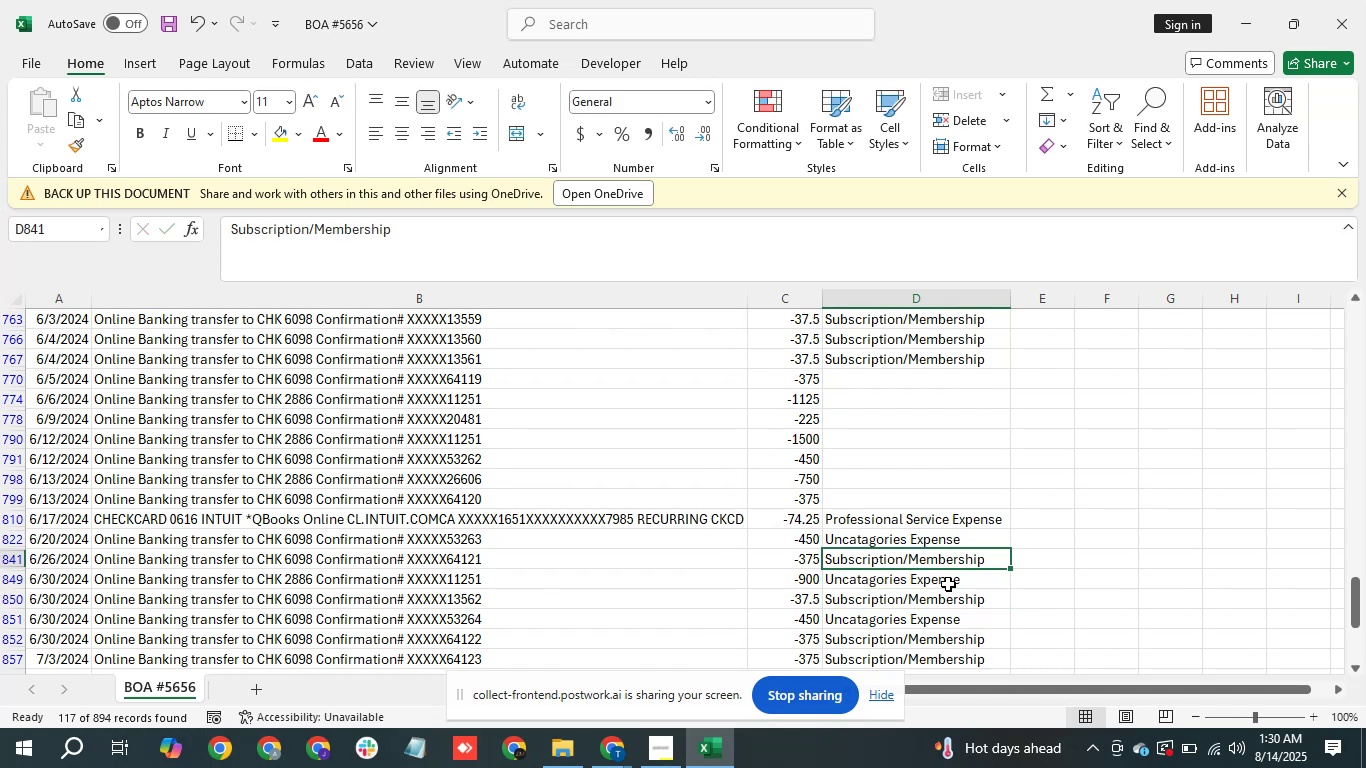 
key(ArrowUp)
 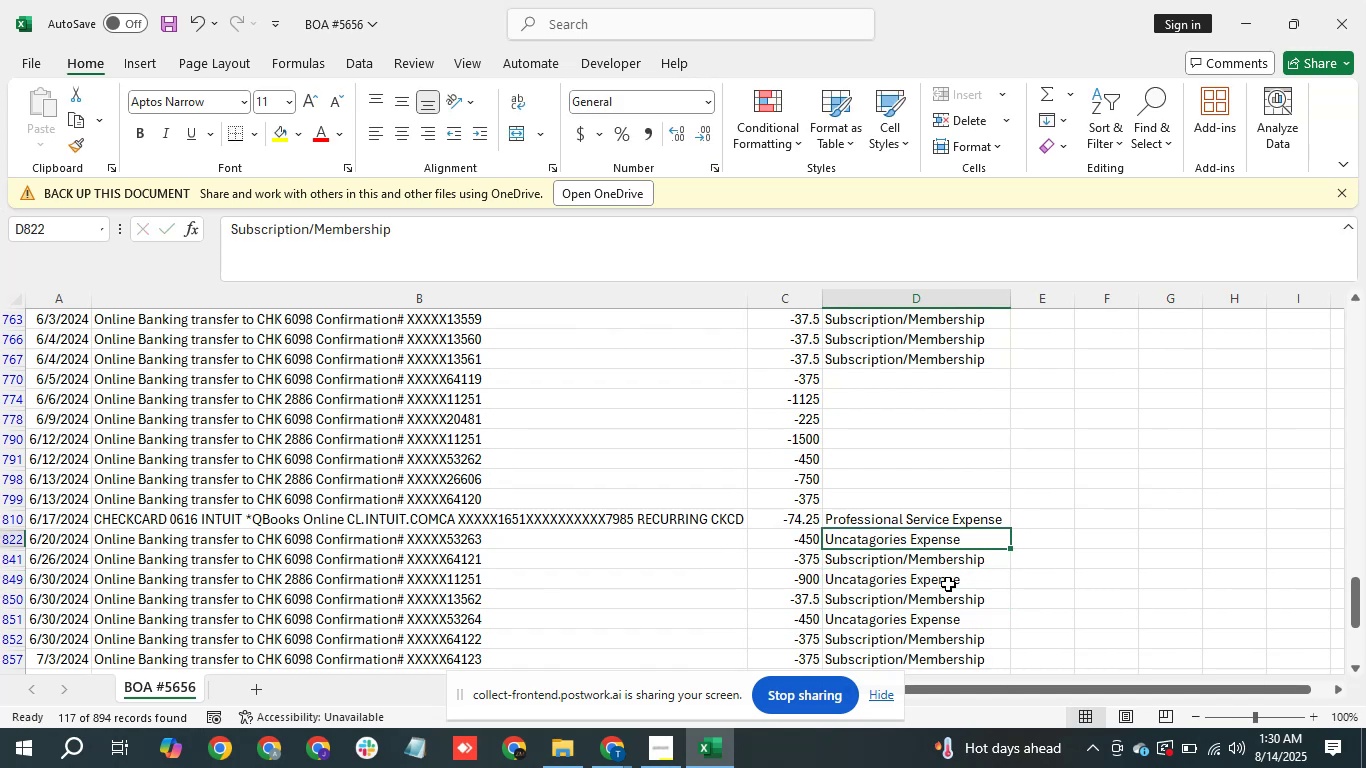 
key(ArrowUp)
 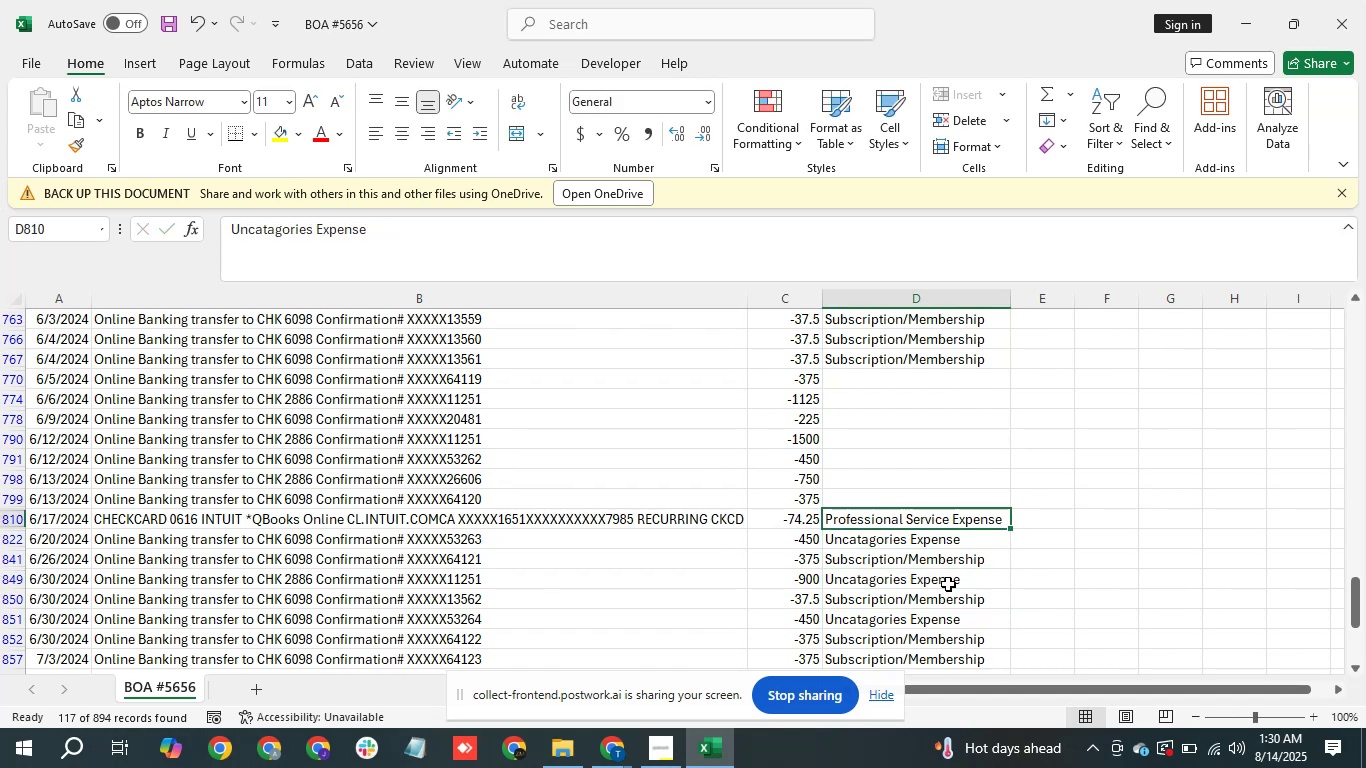 
key(ArrowUp)
 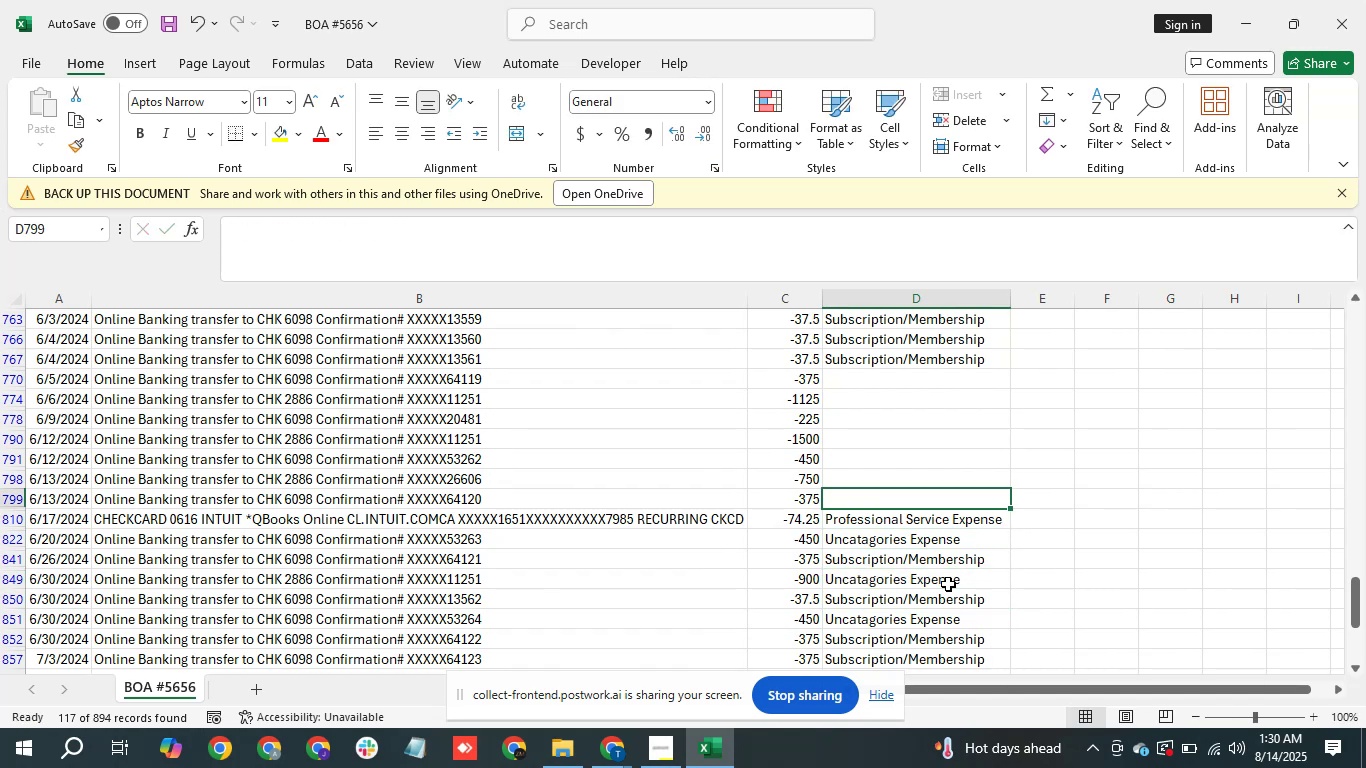 
key(ArrowUp)
 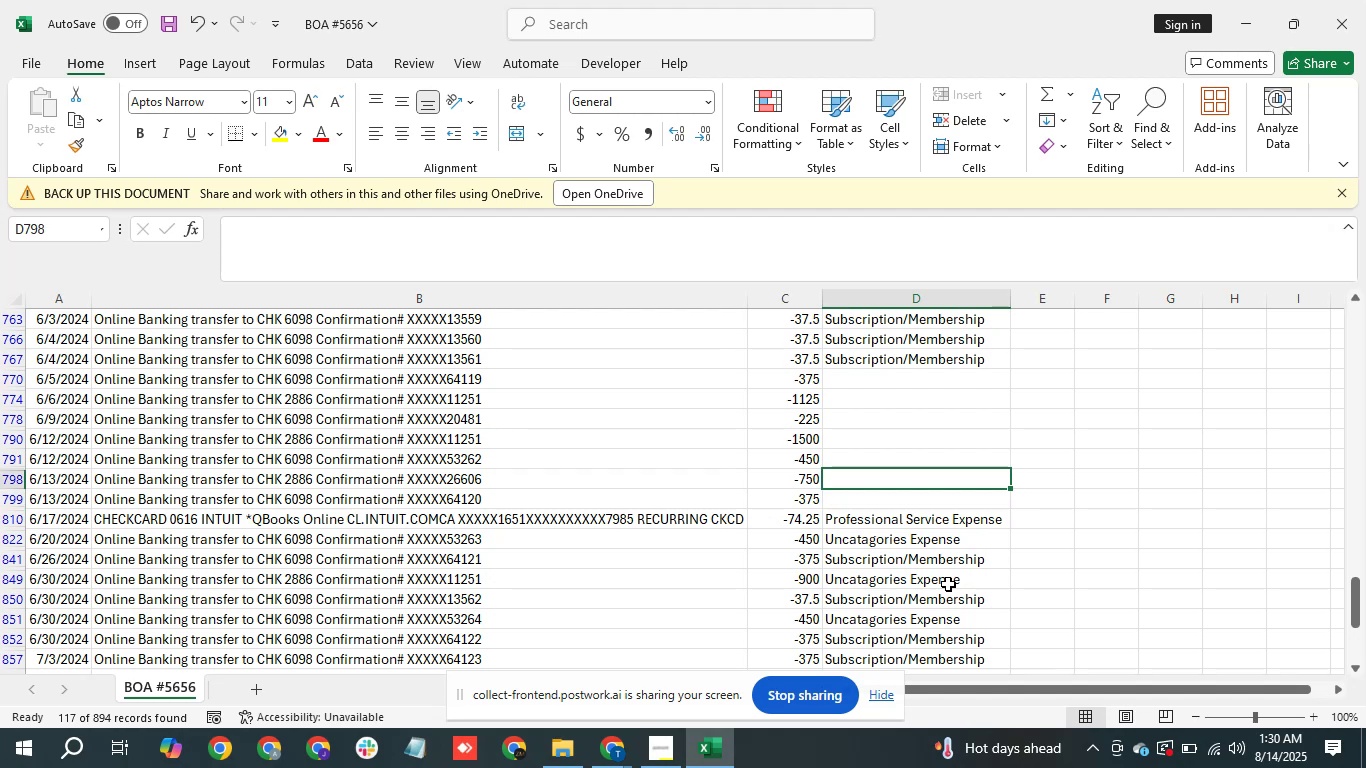 
key(ArrowUp)
 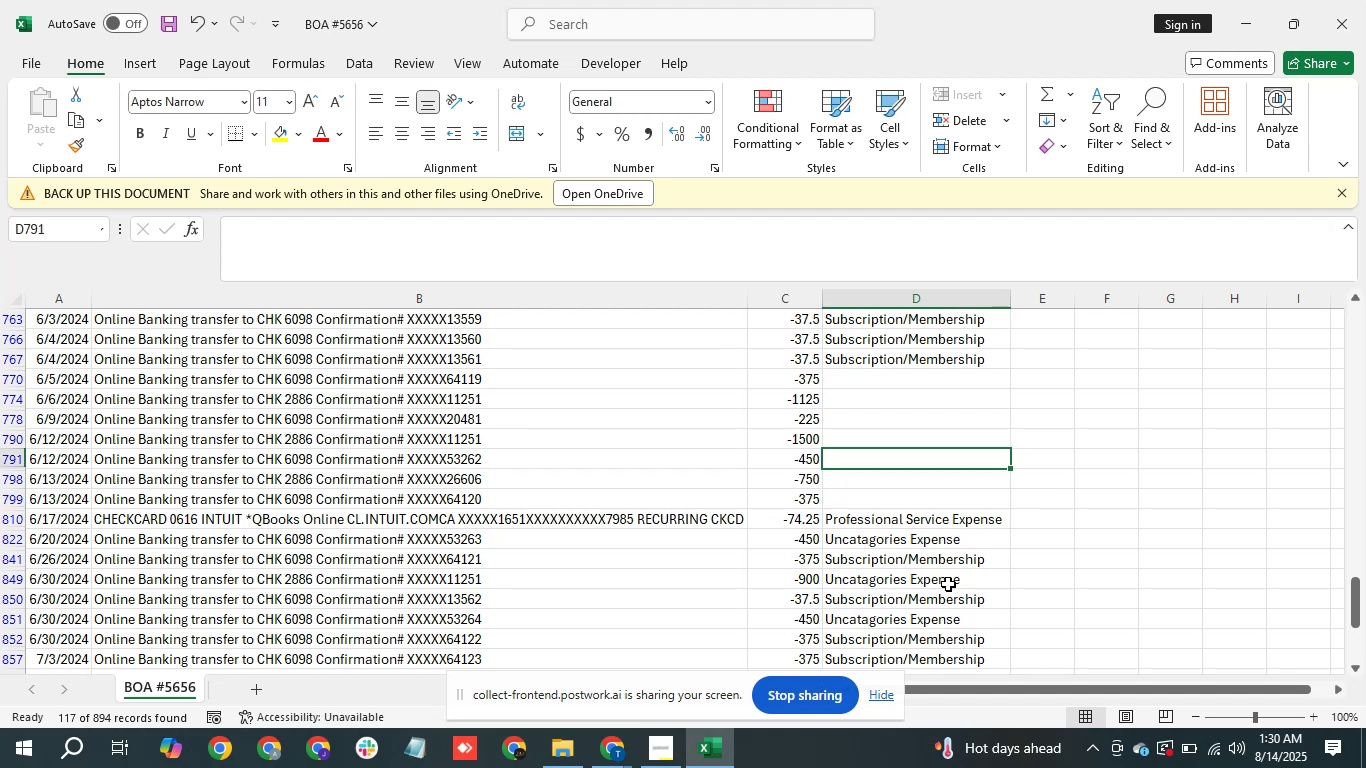 
key(ArrowUp)
 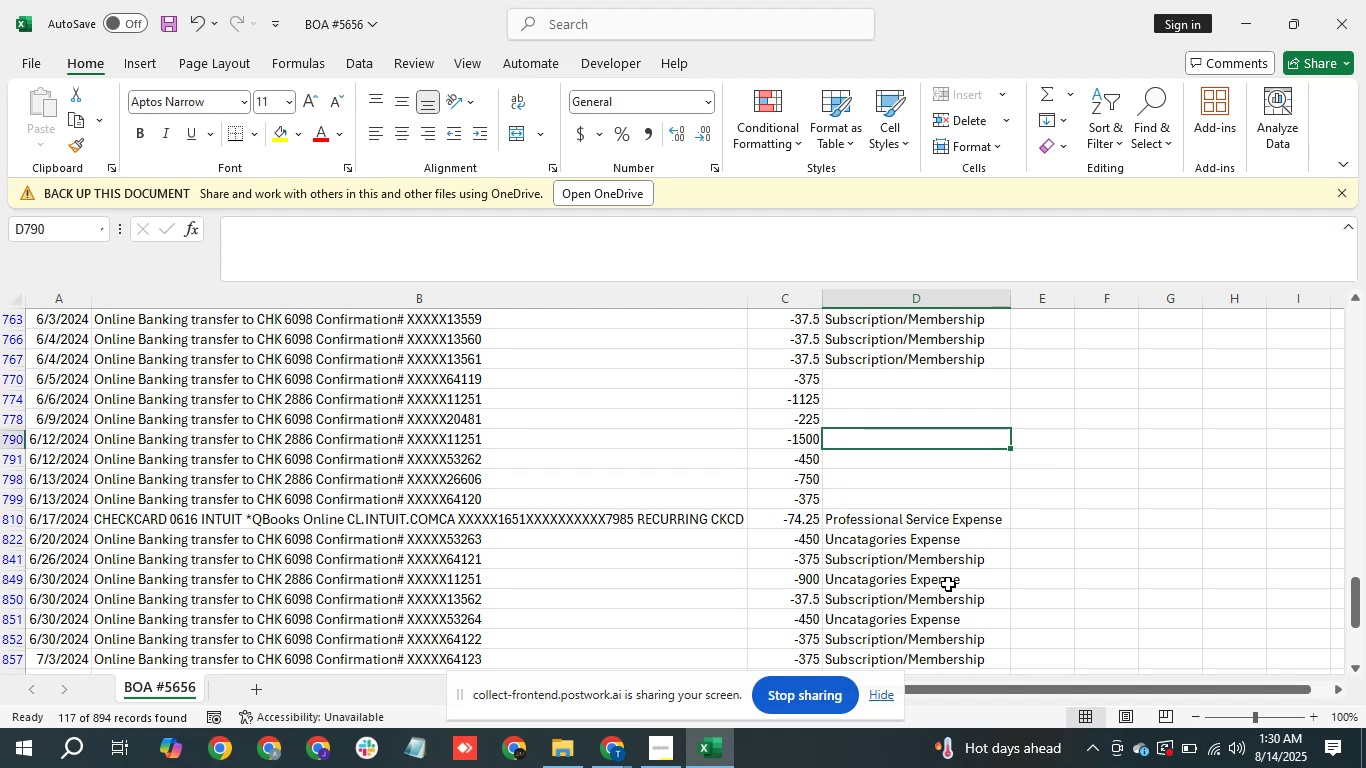 
key(ArrowUp)
 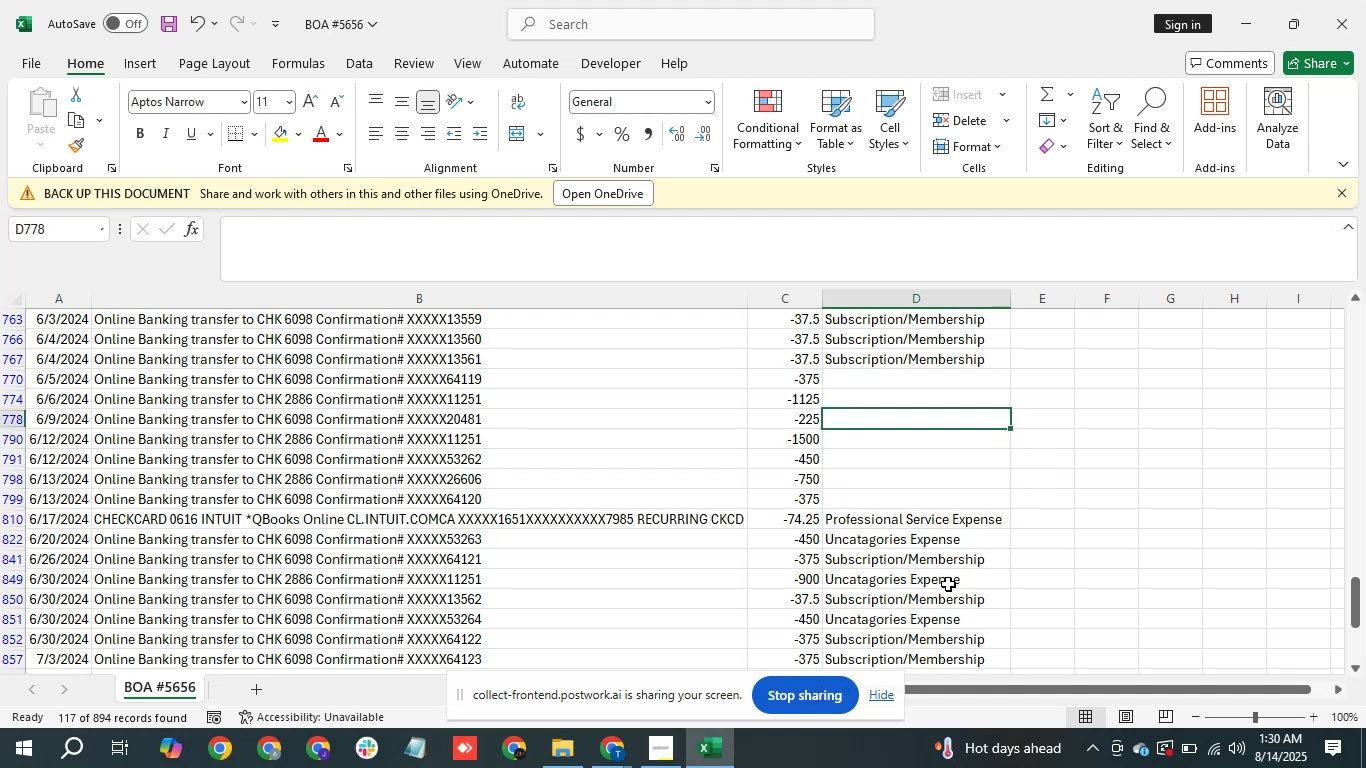 
key(ArrowUp)
 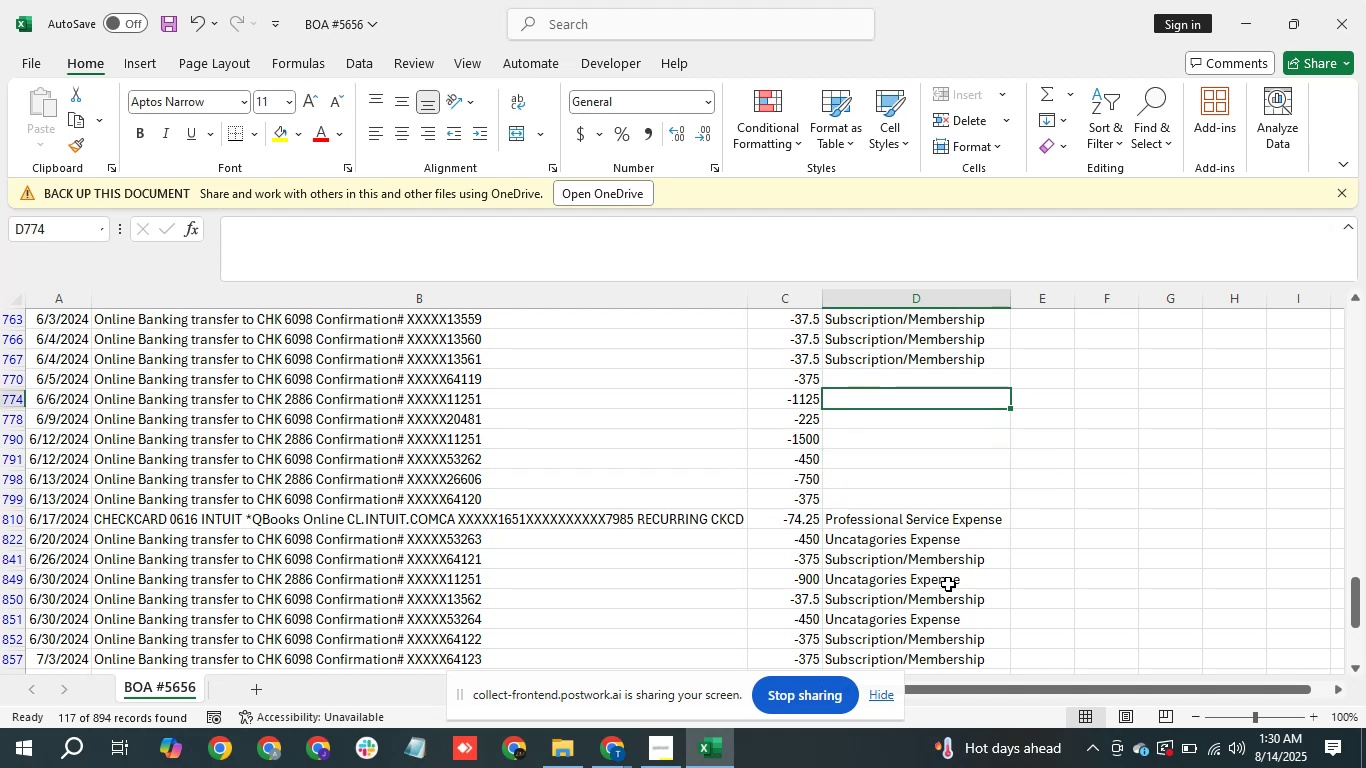 
key(ArrowUp)
 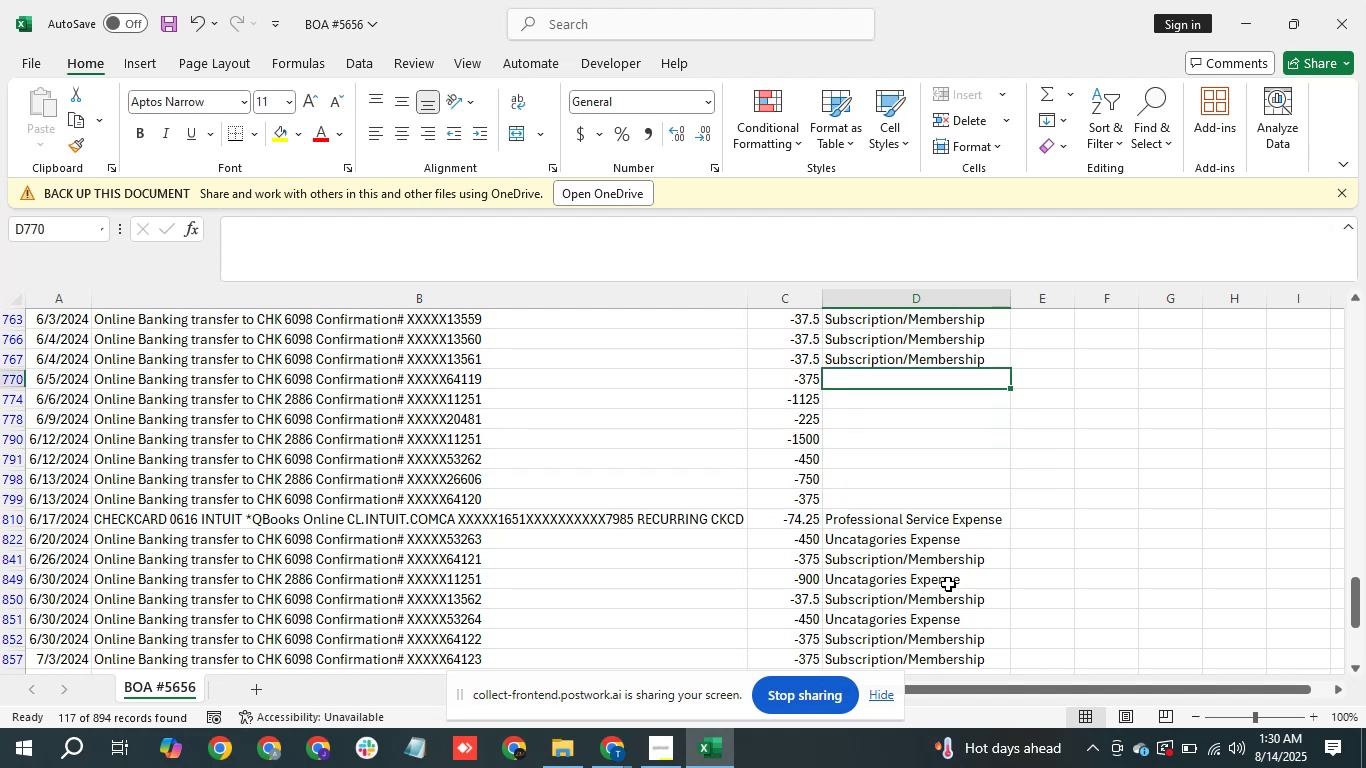 
type(su)
 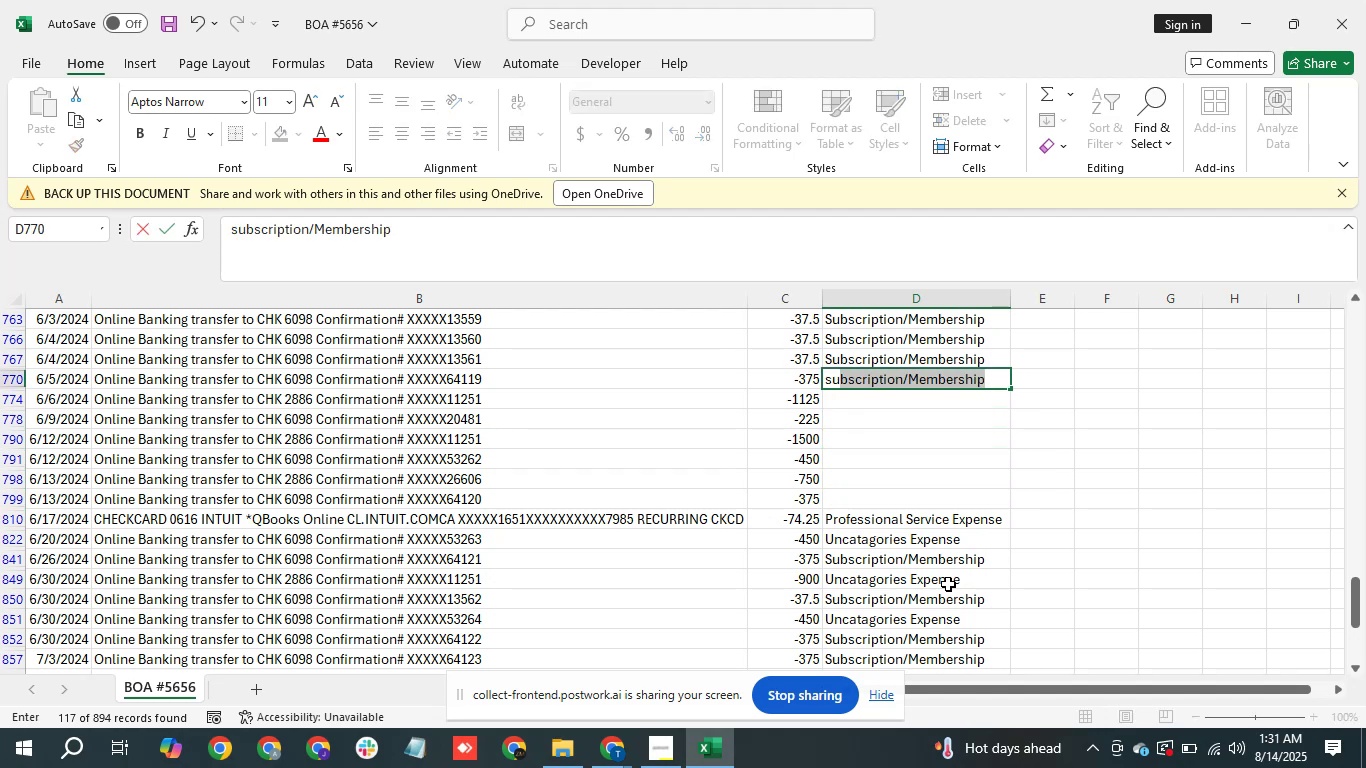 
key(Enter)
 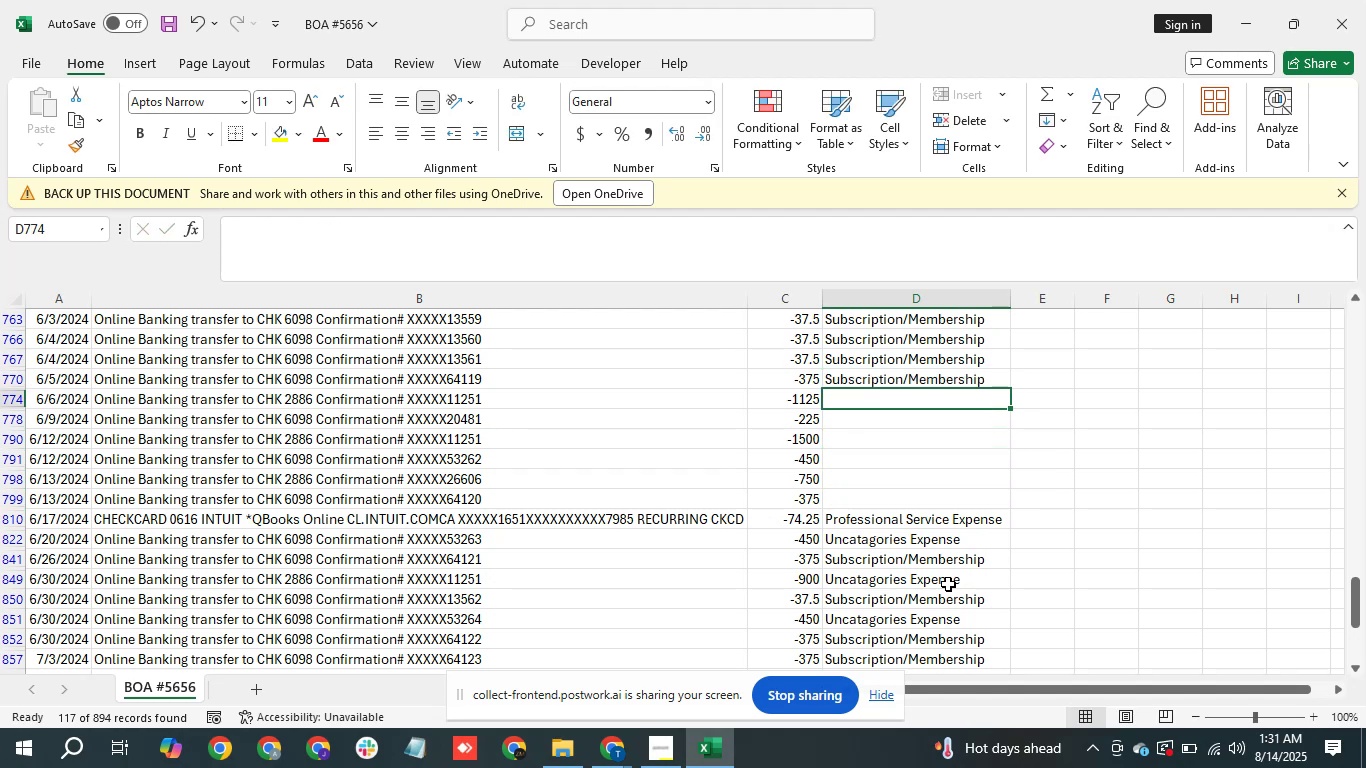 
key(ArrowDown)
 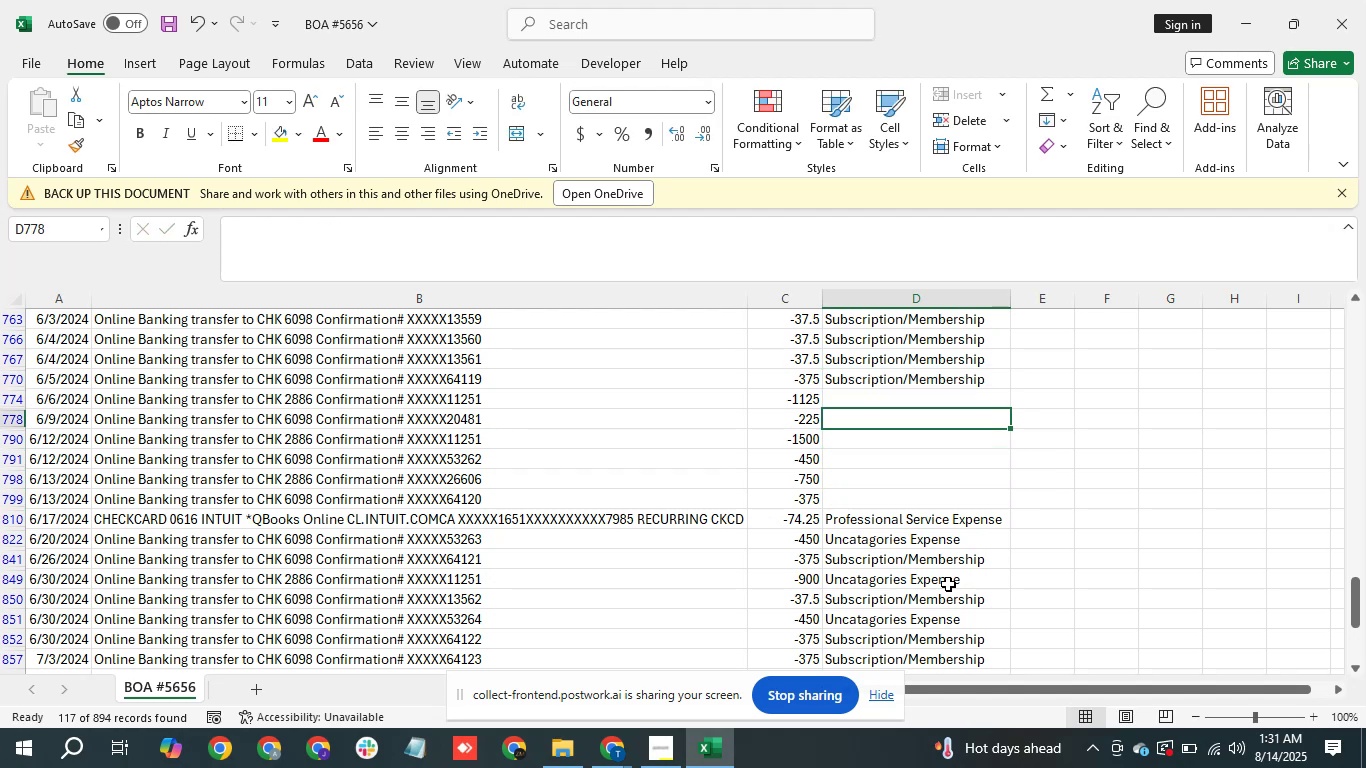 
key(ArrowDown)
 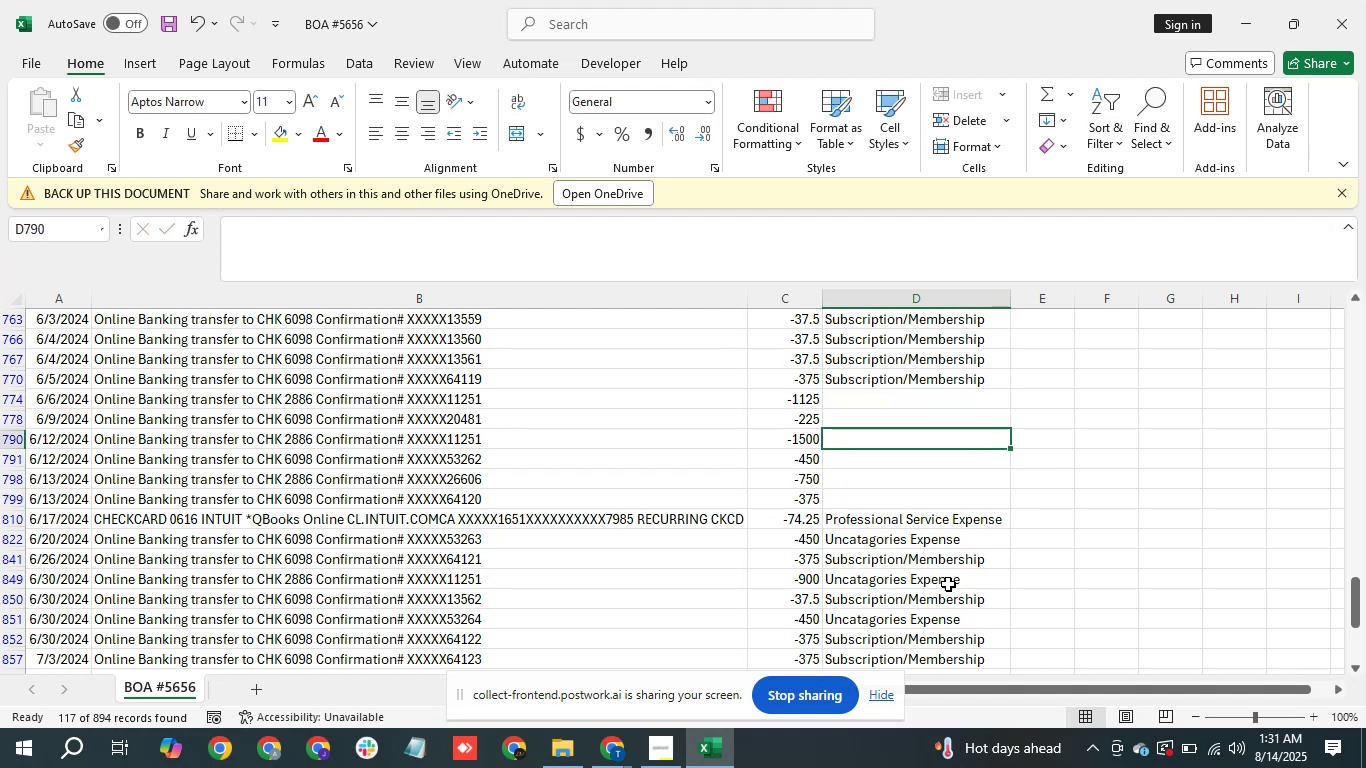 
key(ArrowDown)
 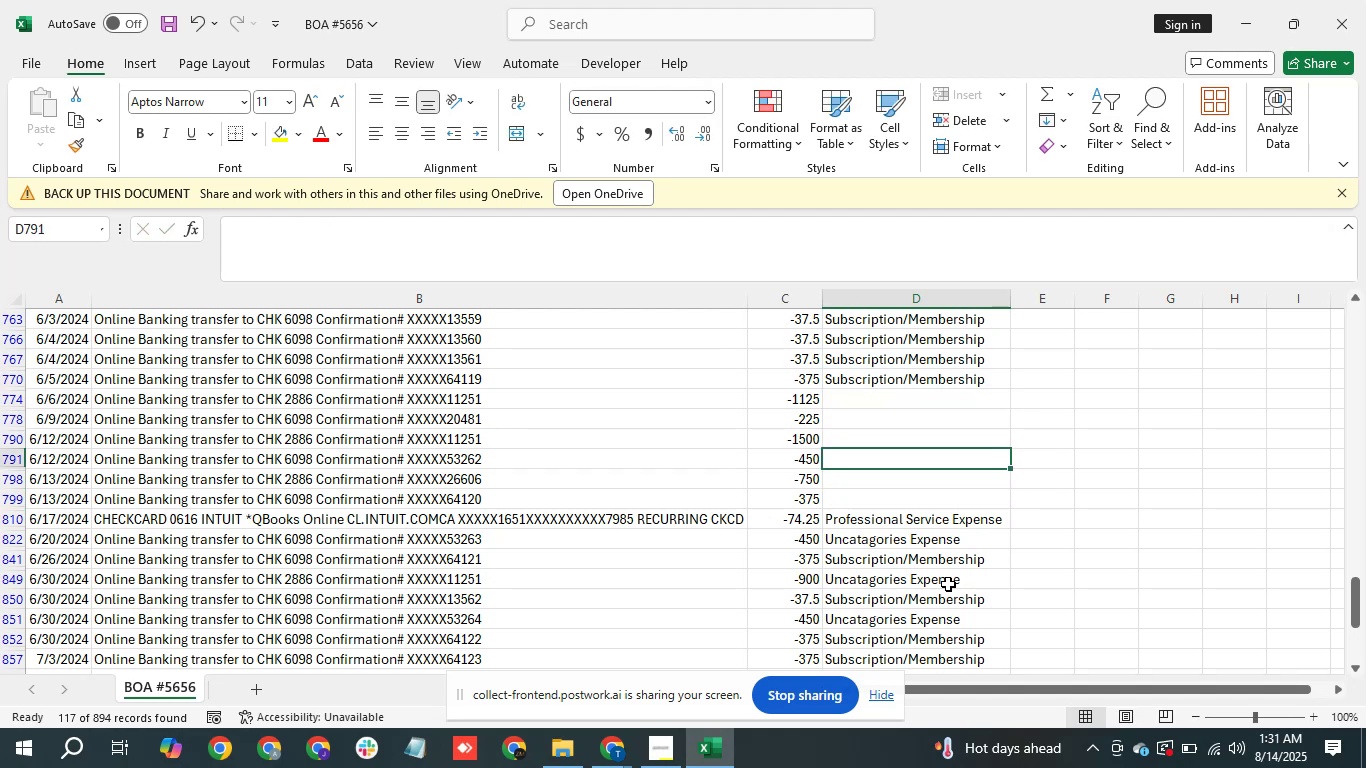 
key(ArrowDown)
 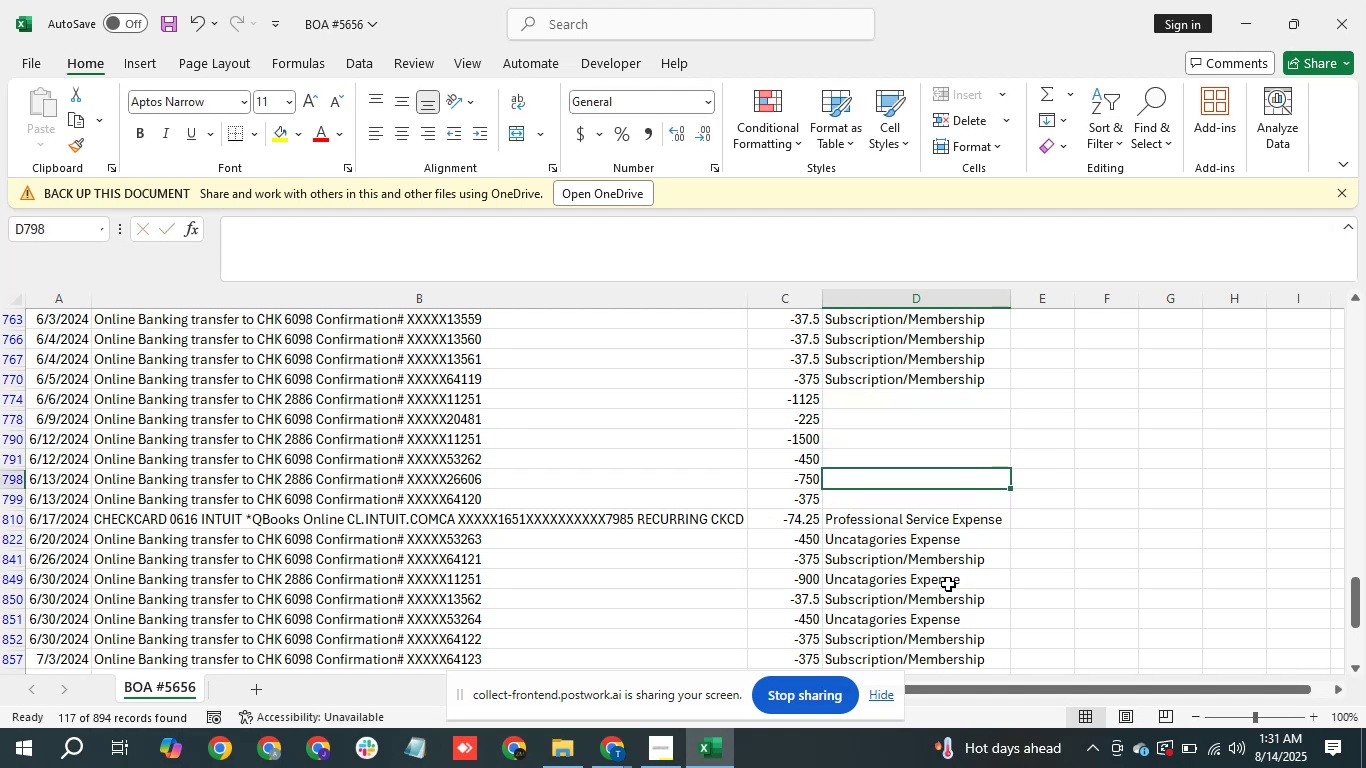 
key(ArrowDown)
 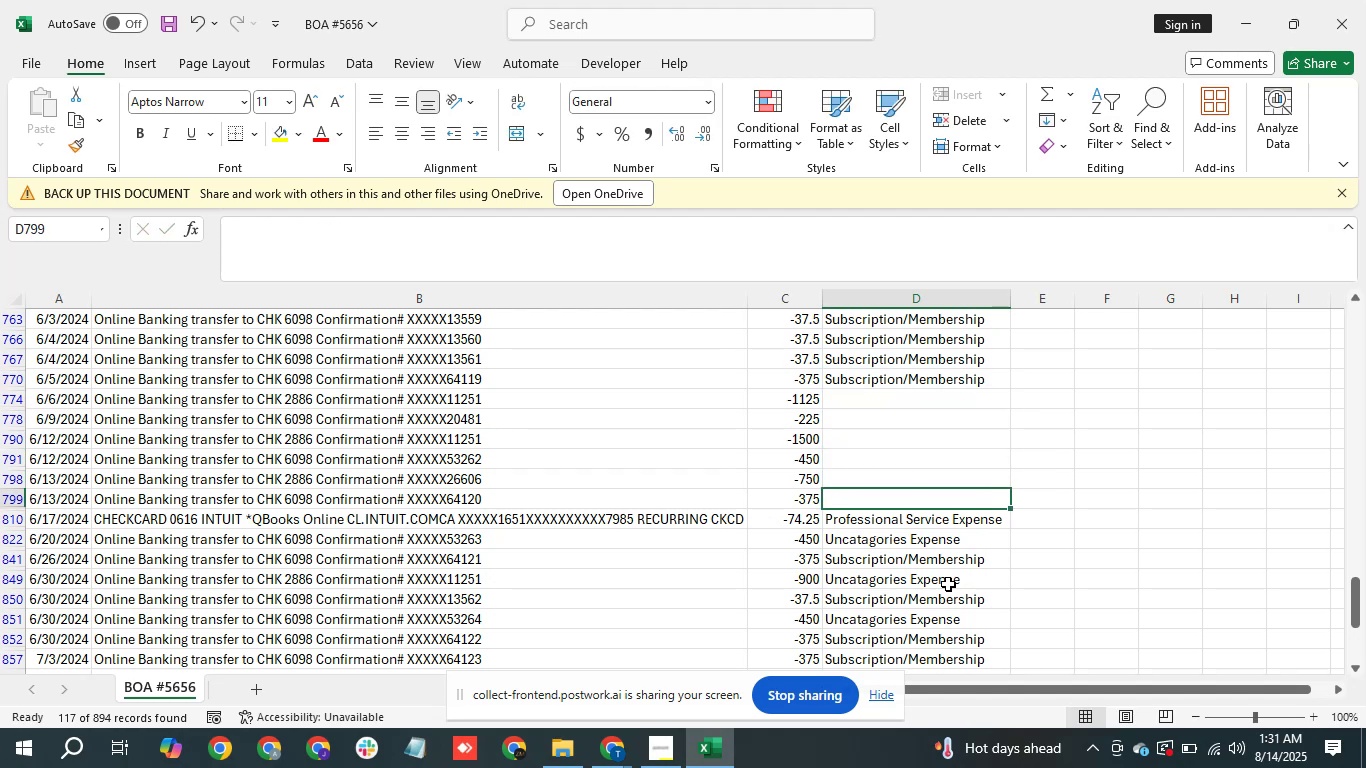 
type(su)
 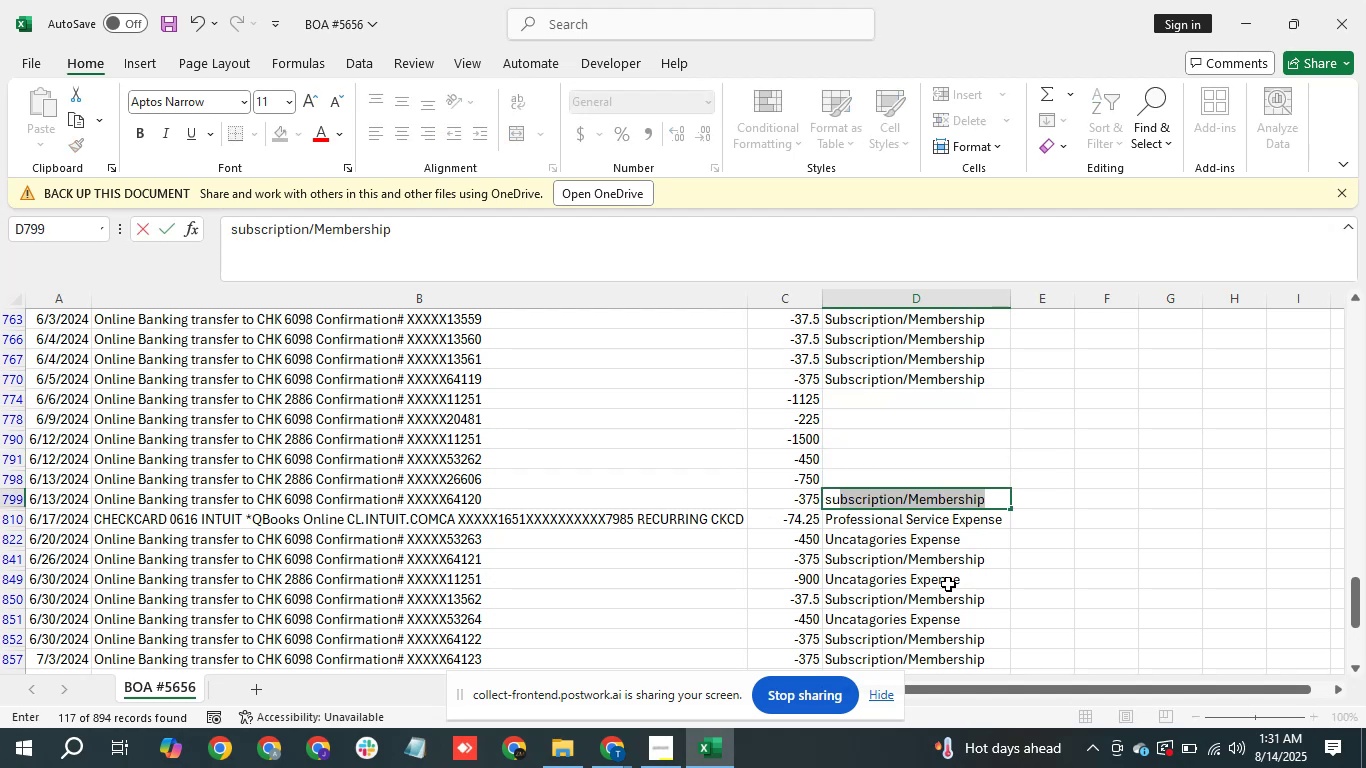 
key(Enter)
 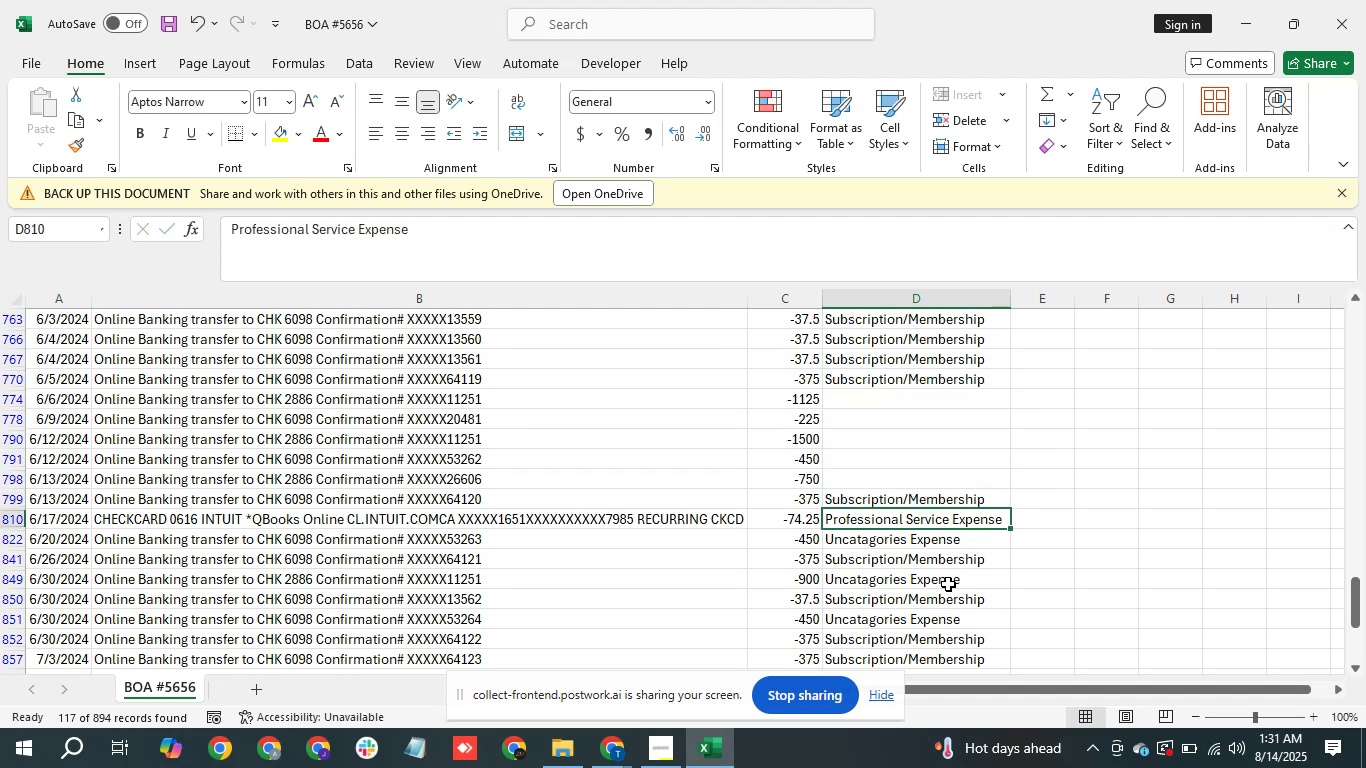 
key(ArrowUp)
 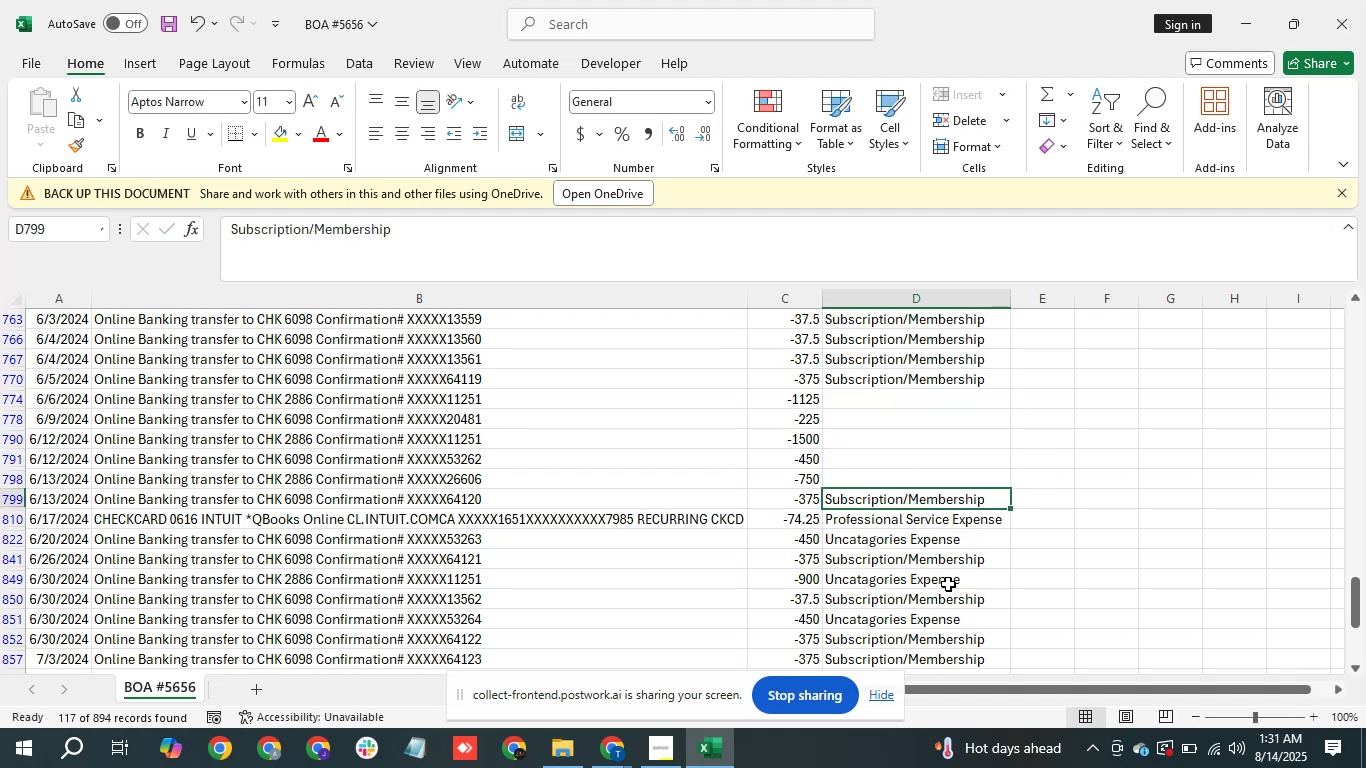 
key(ArrowUp)
 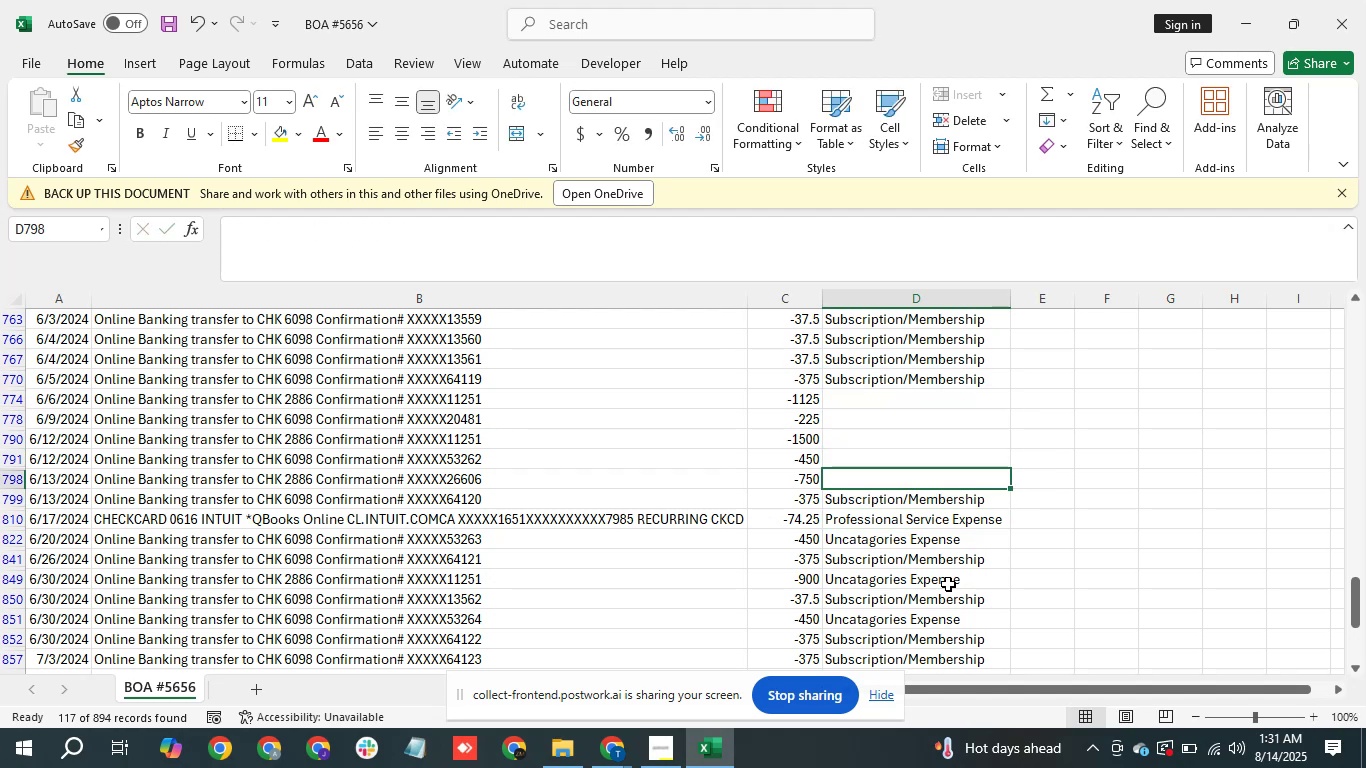 
key(ArrowUp)
 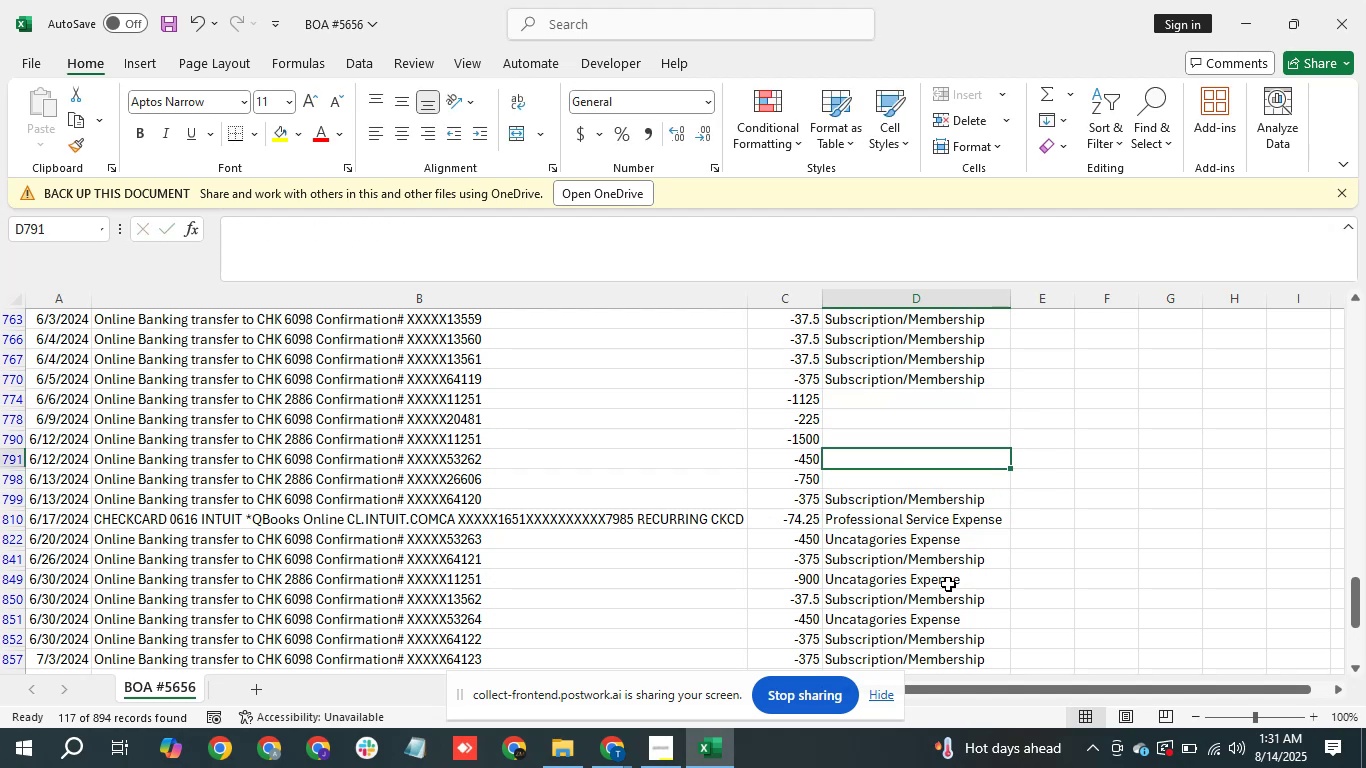 
key(ArrowUp)
 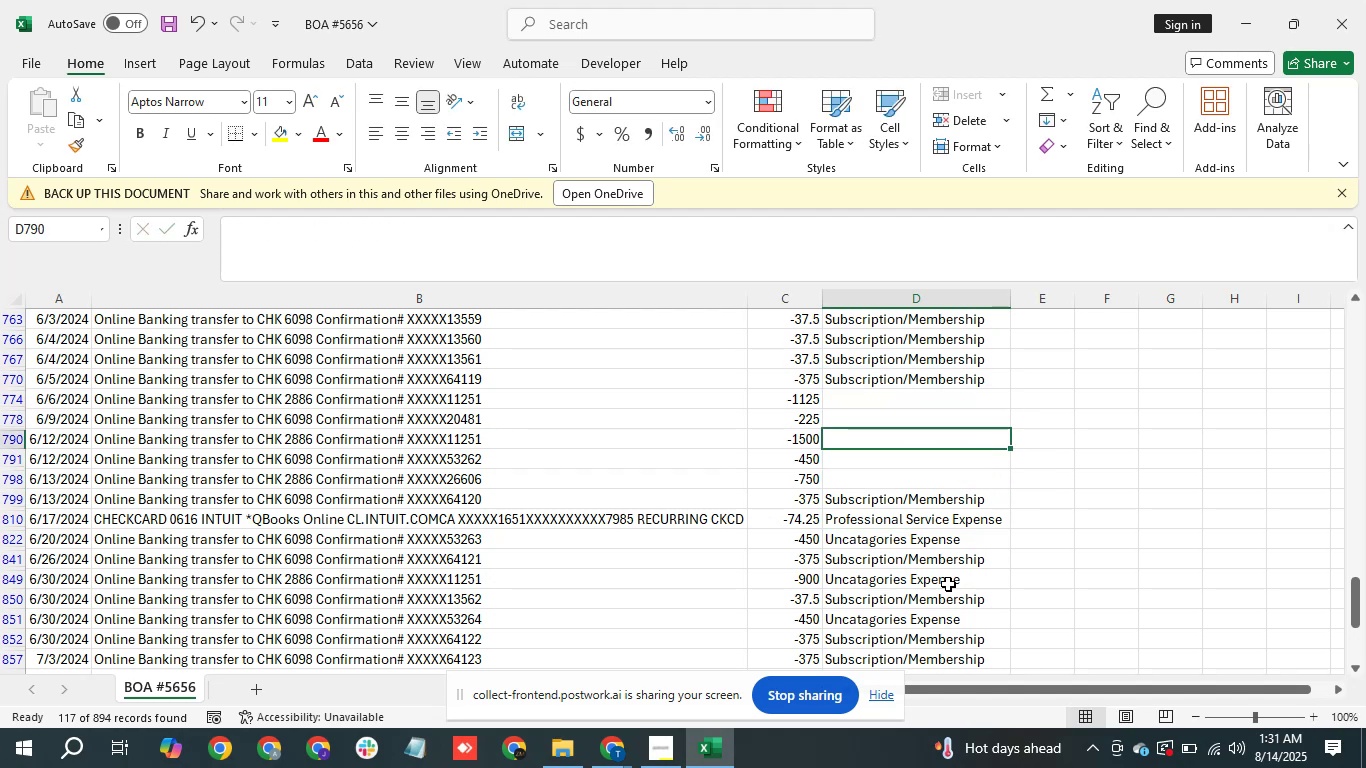 
key(ArrowUp)
 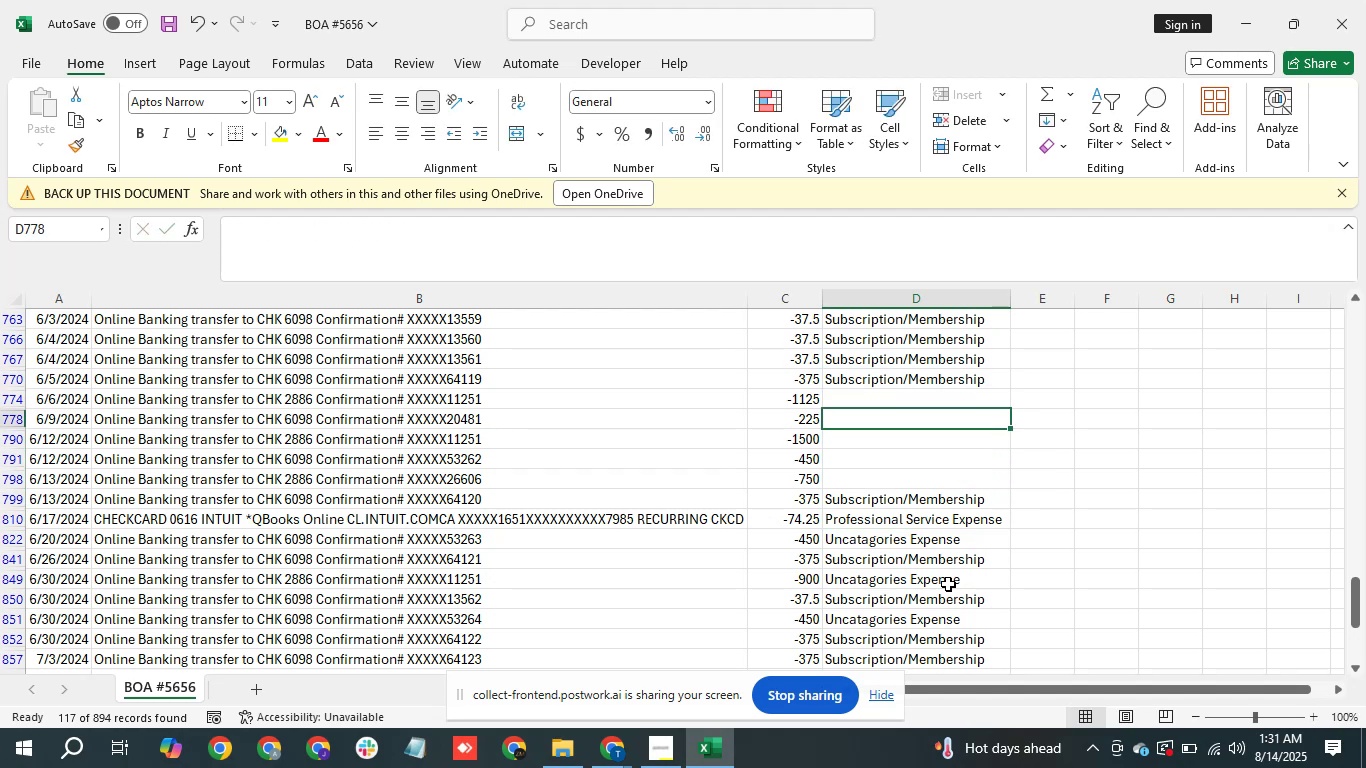 
hold_key(key=ArrowUp, duration=1.29)
 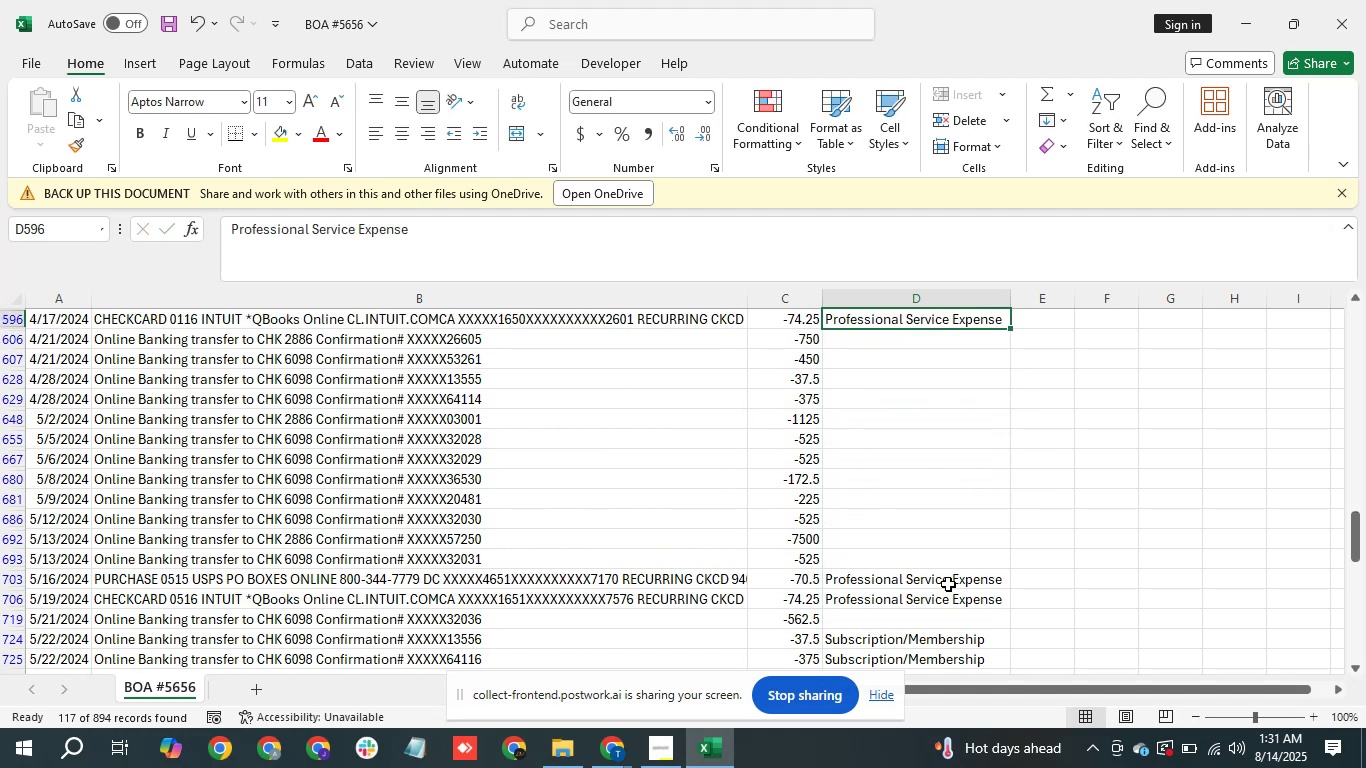 
hold_key(key=ArrowDown, duration=0.62)
 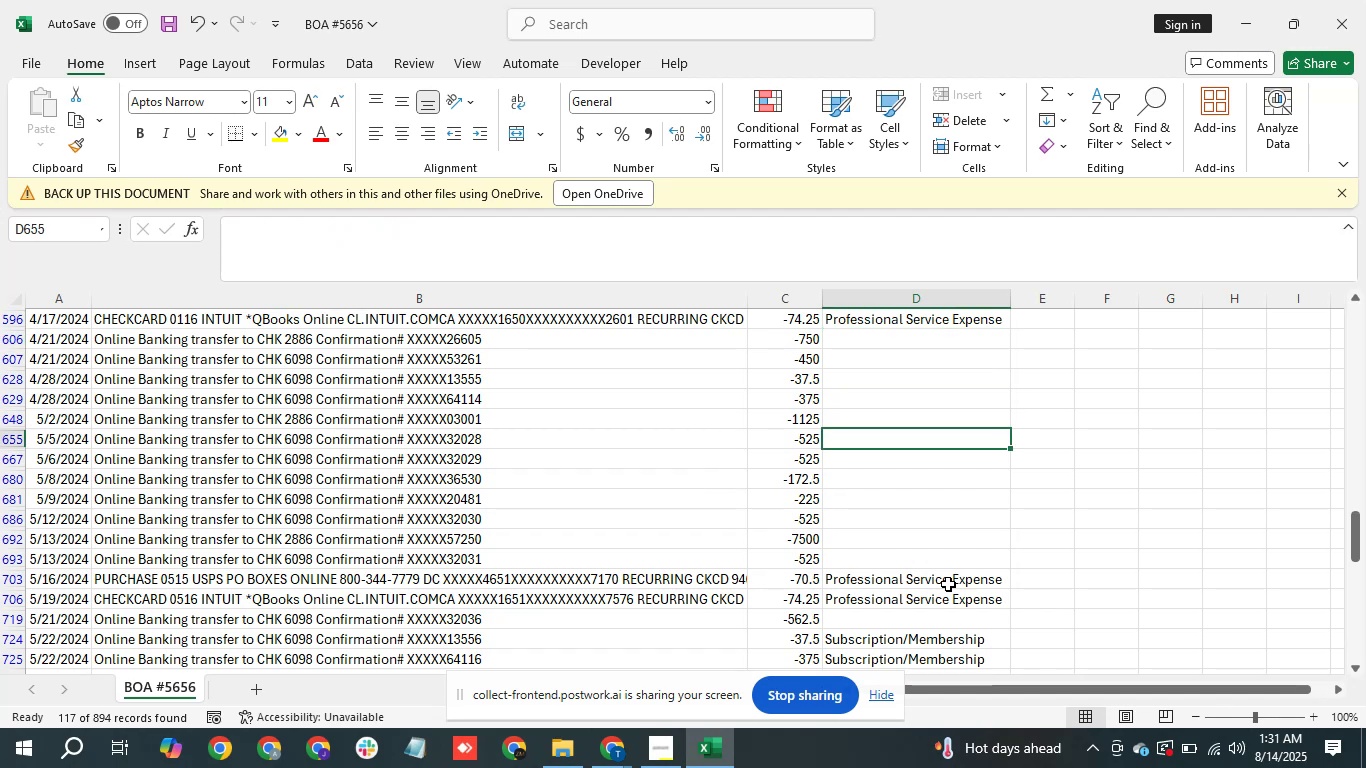 
key(ArrowDown)
 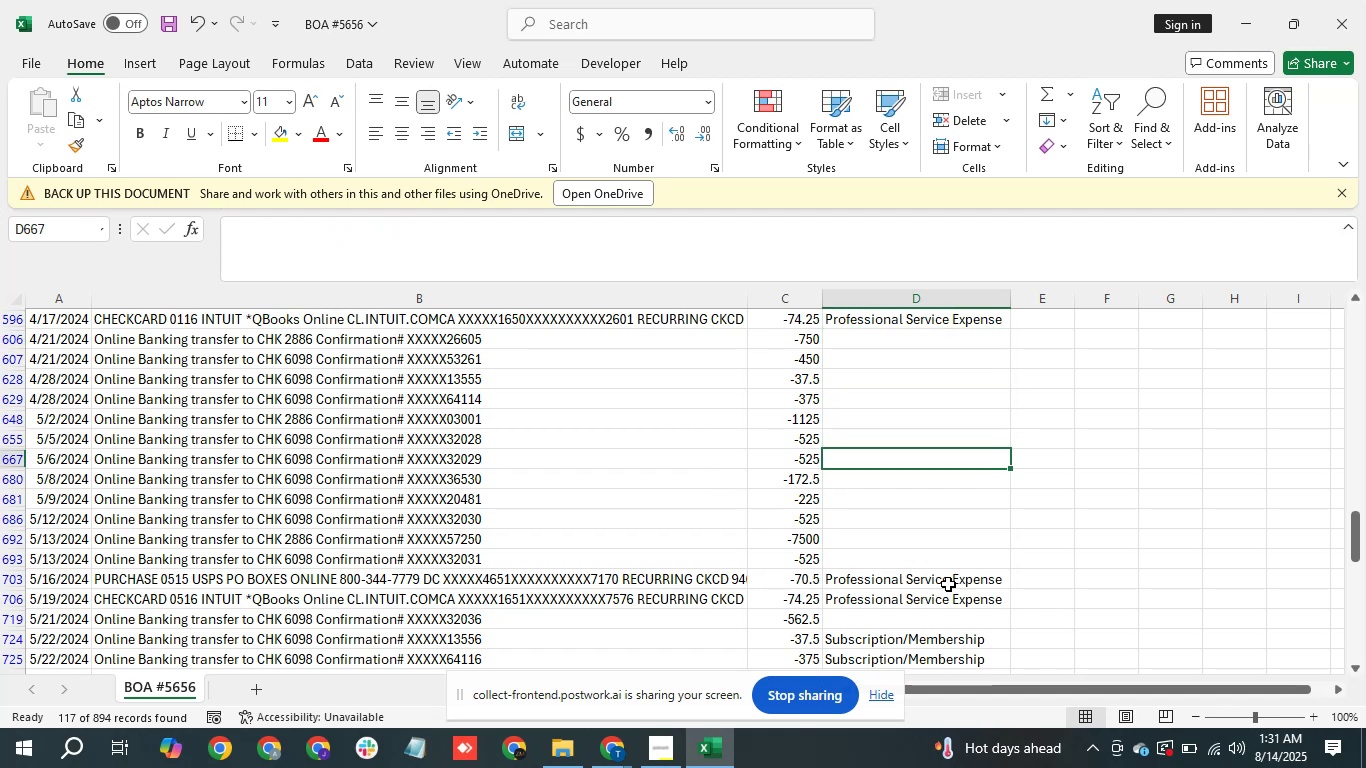 
hold_key(key=ArrowUp, duration=1.53)
 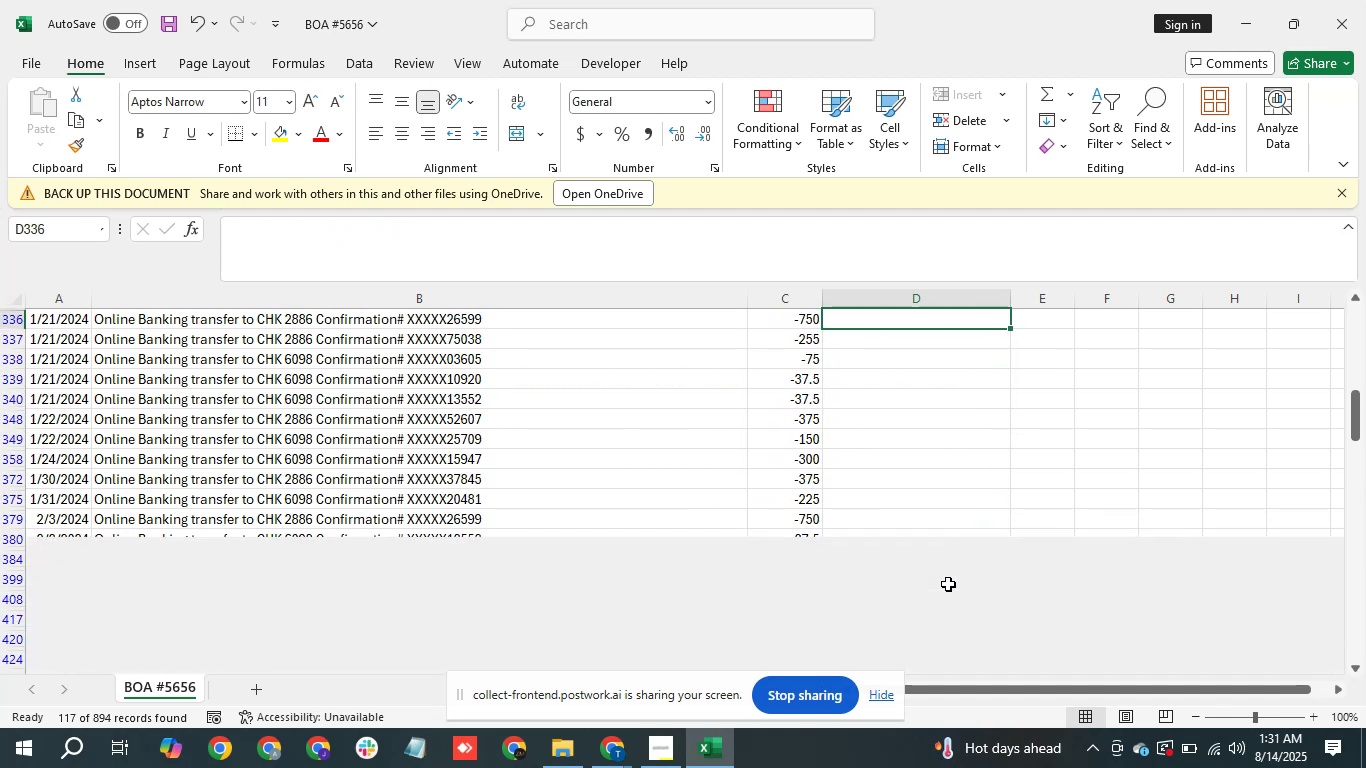 
hold_key(key=ArrowUp, duration=0.82)
 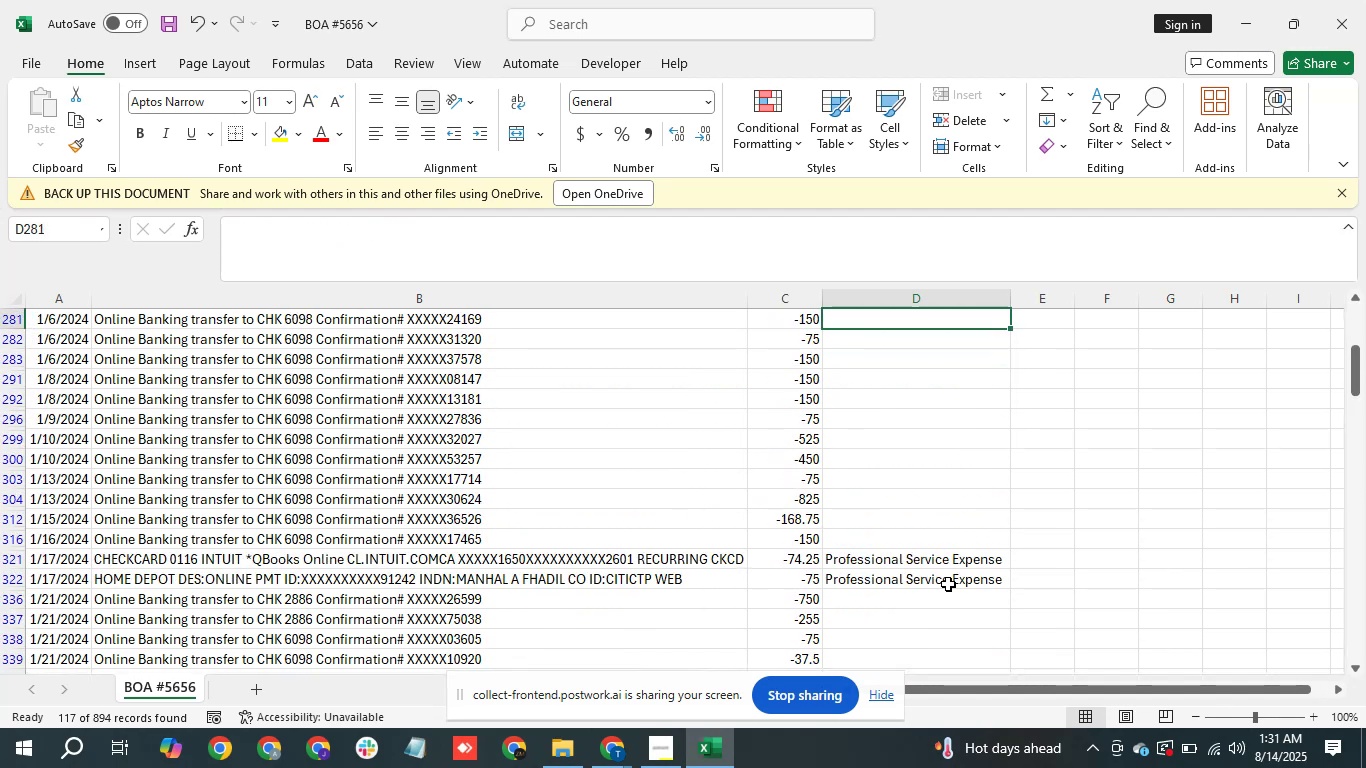 
hold_key(key=ArrowUp, duration=1.3)
 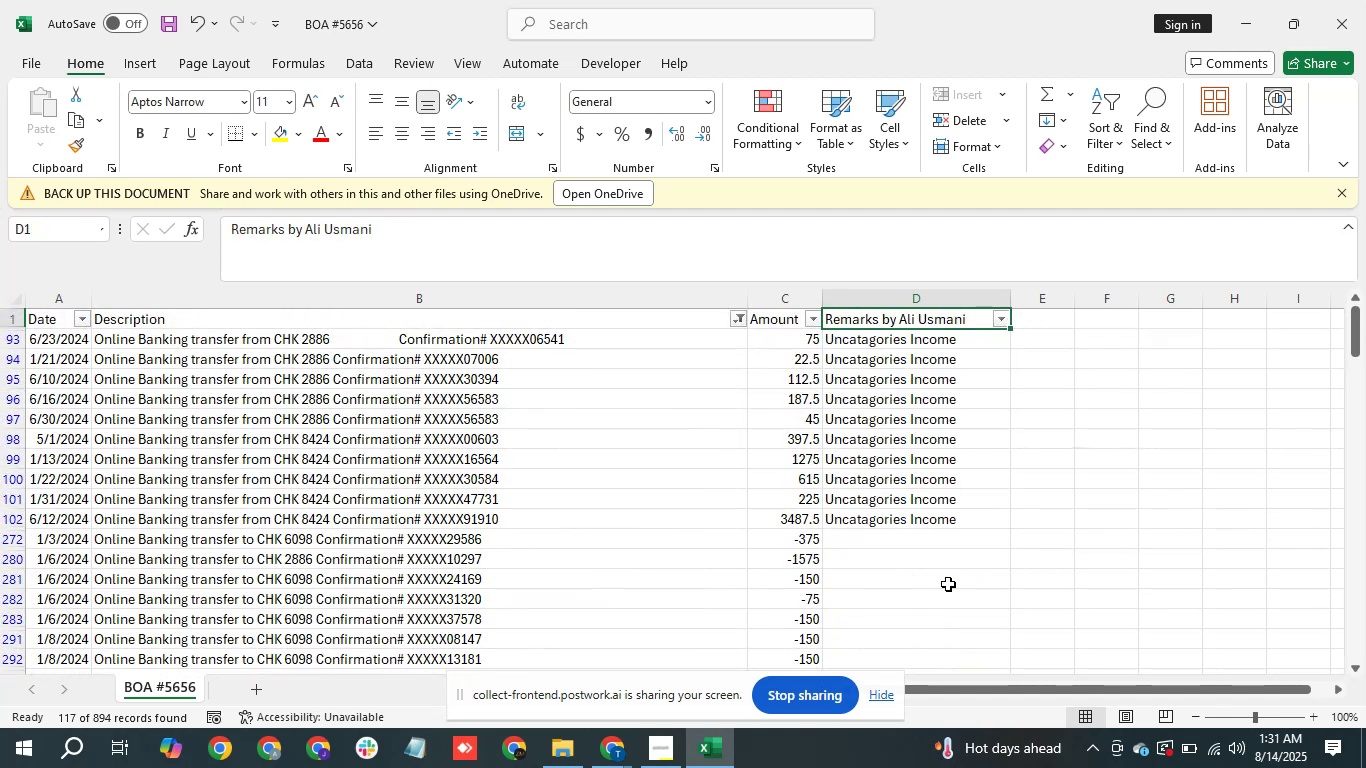 
hold_key(key=ArrowDown, duration=0.95)
 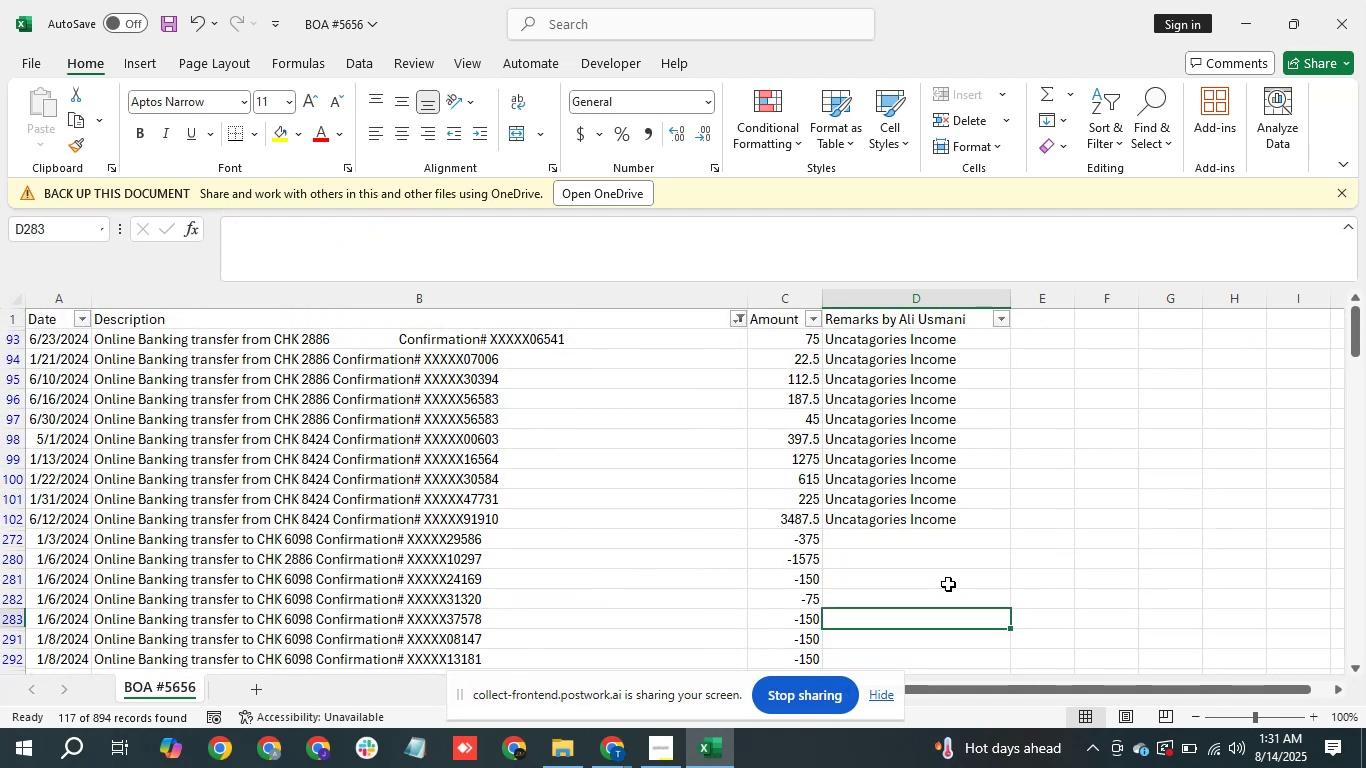 
hold_key(key=ArrowDown, duration=3.78)
 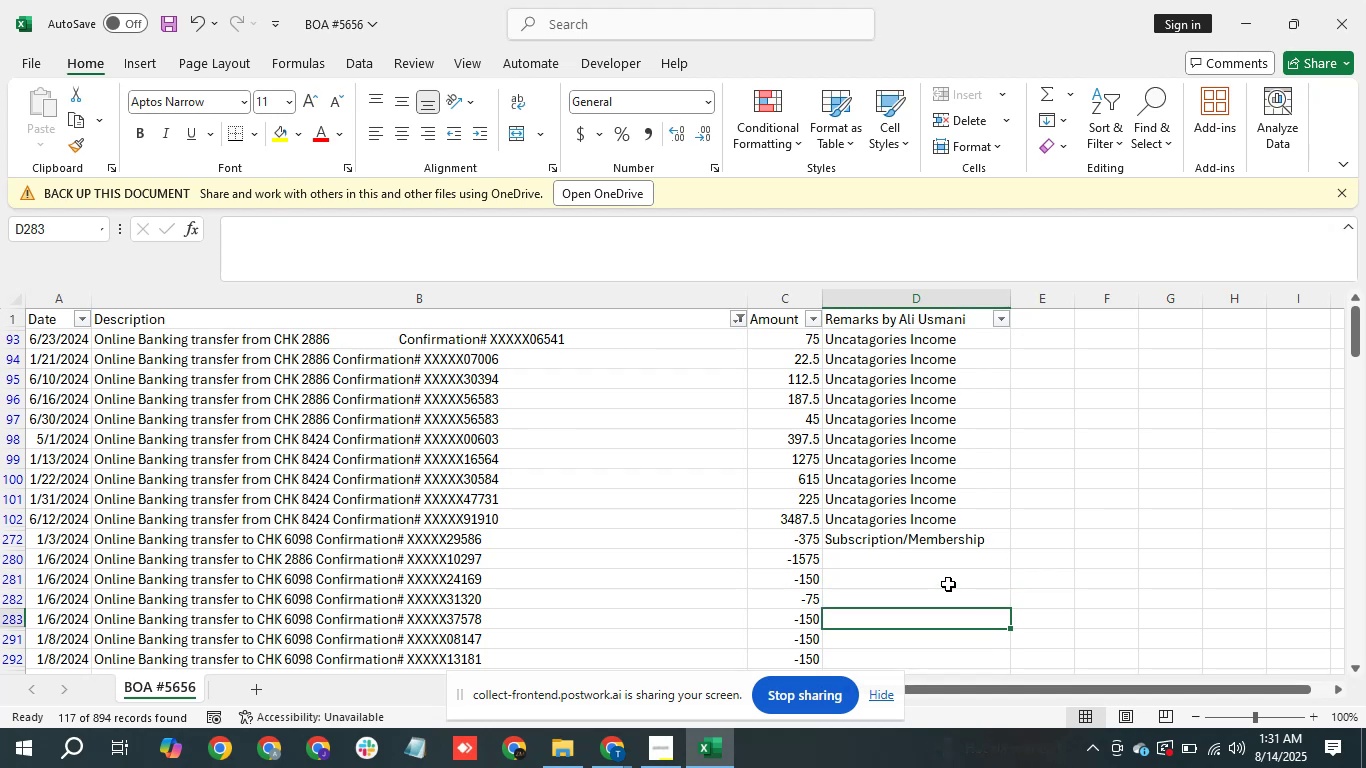 
key(ArrowUp)
 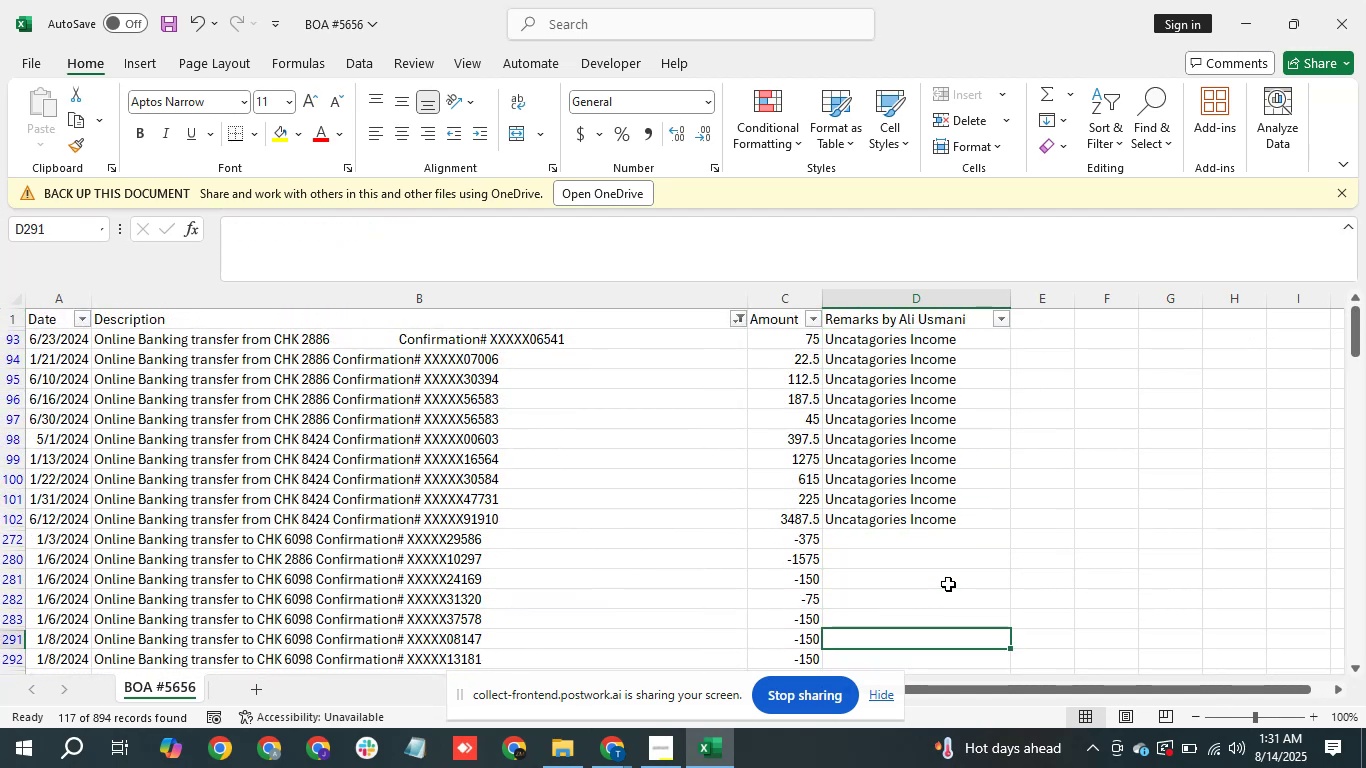 
key(ArrowUp)
 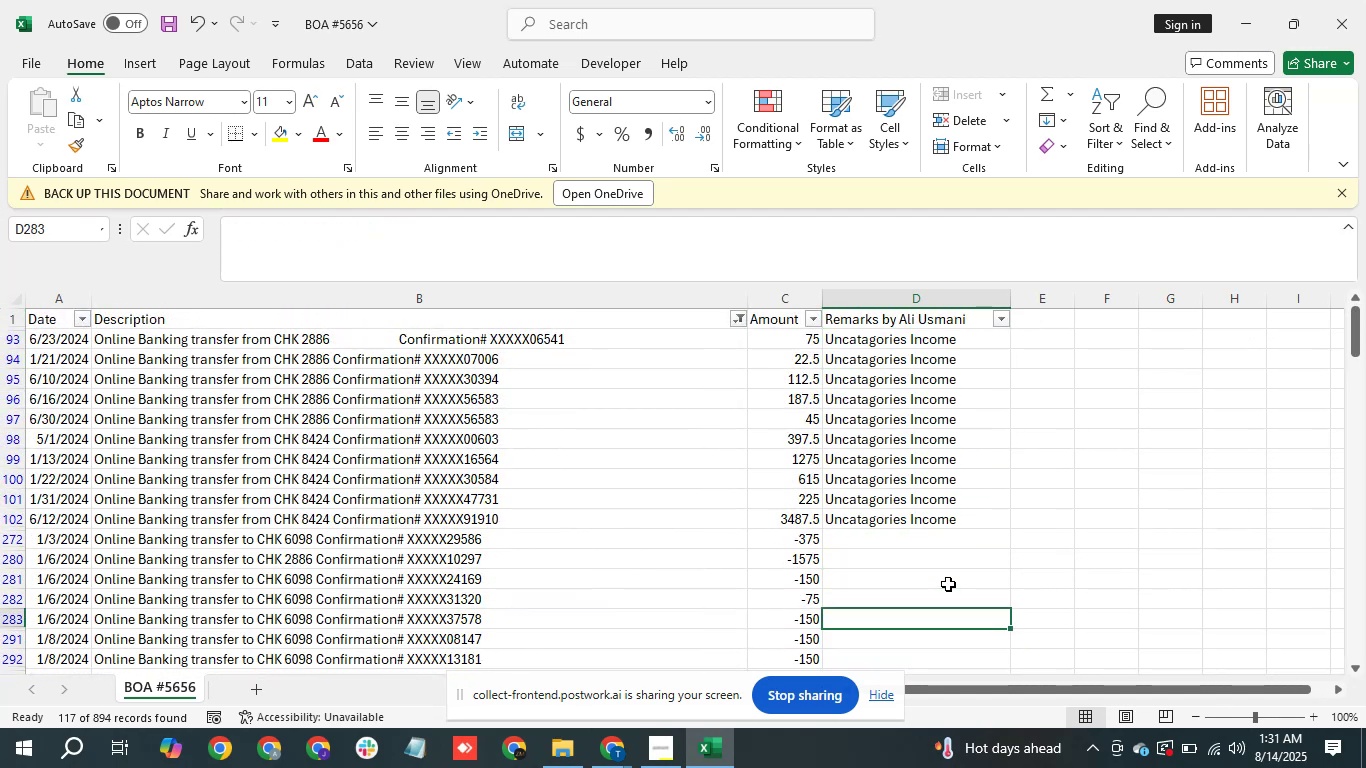 
key(ArrowUp)
 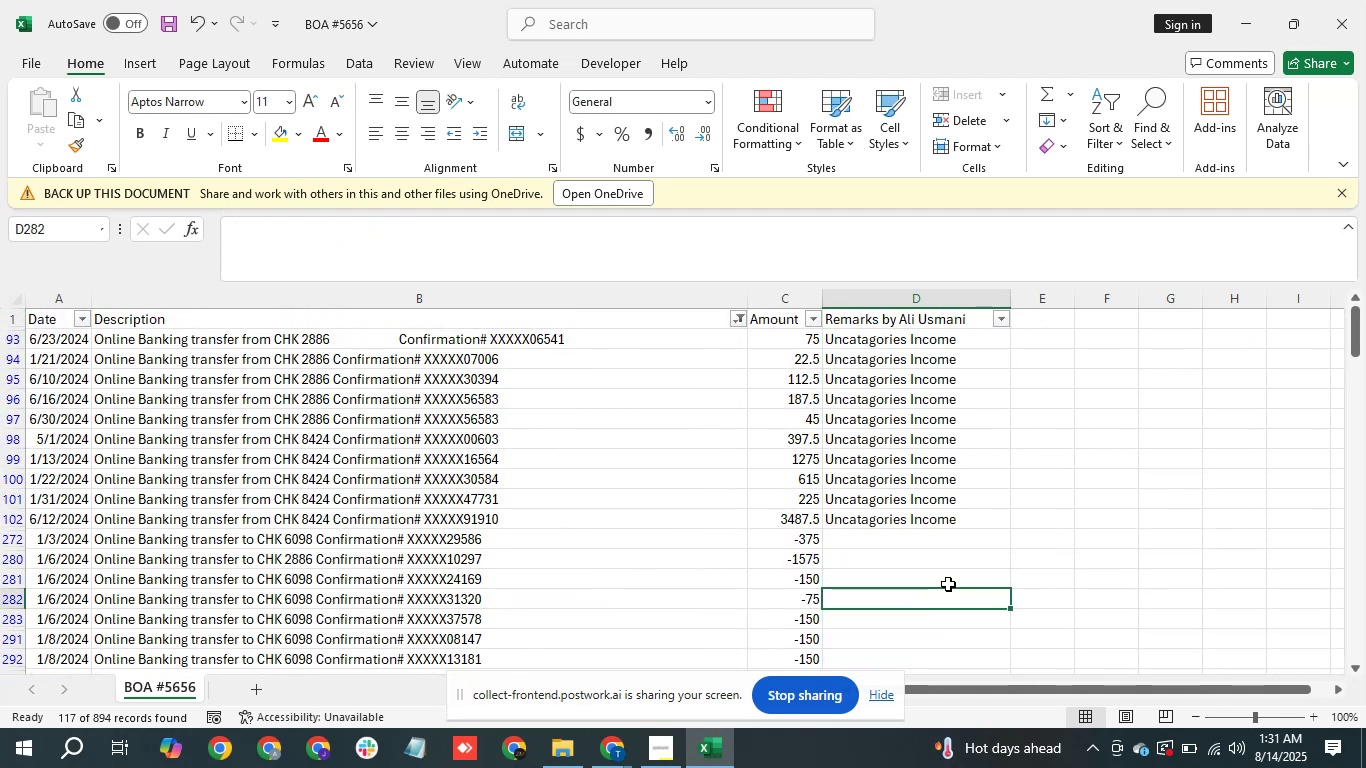 
key(ArrowUp)
 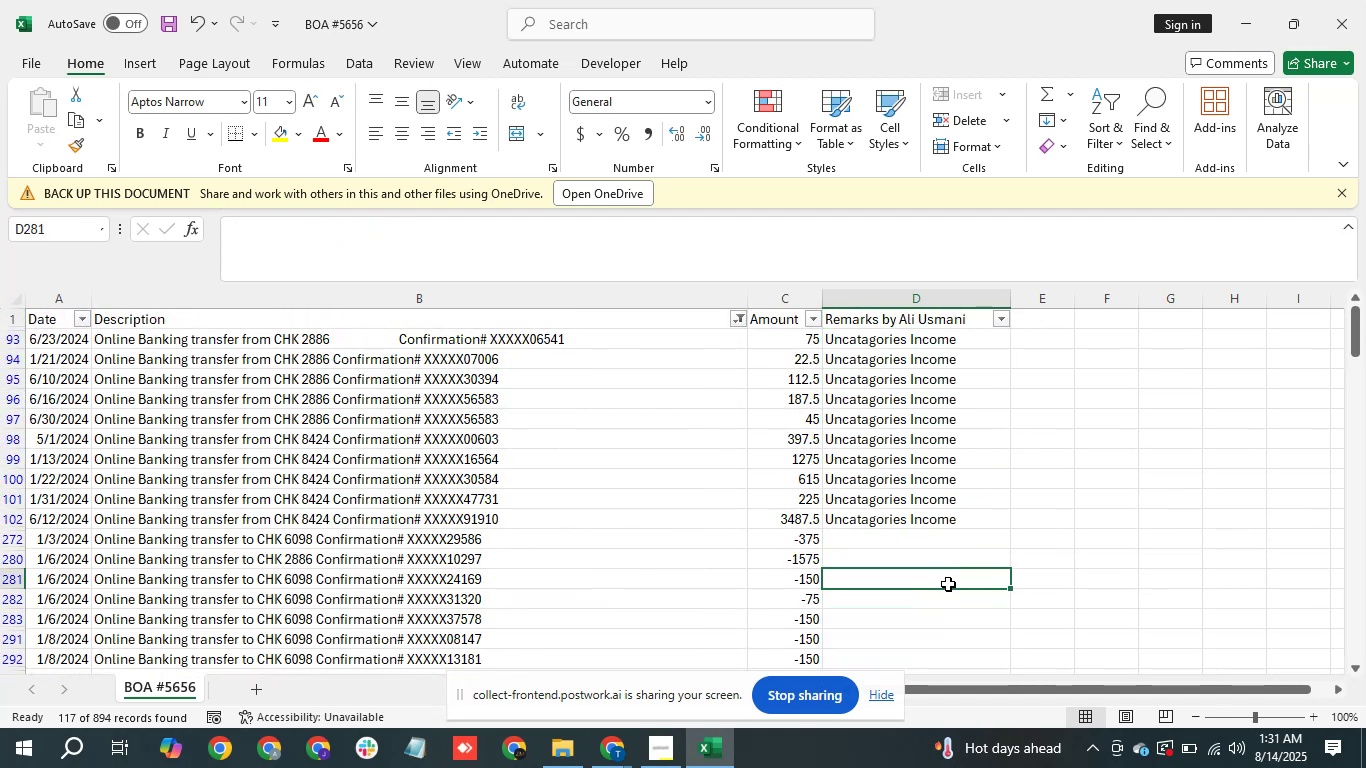 
key(ArrowUp)
 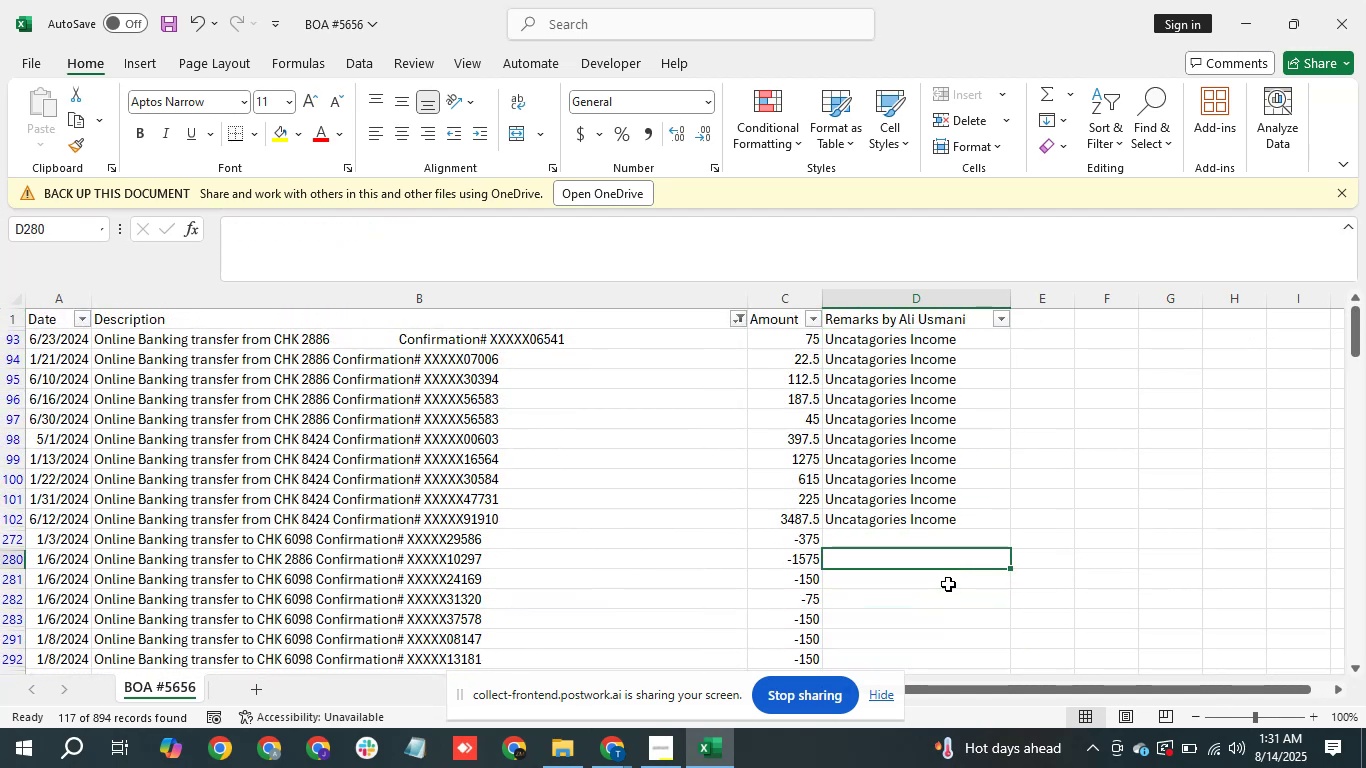 
key(ArrowUp)
 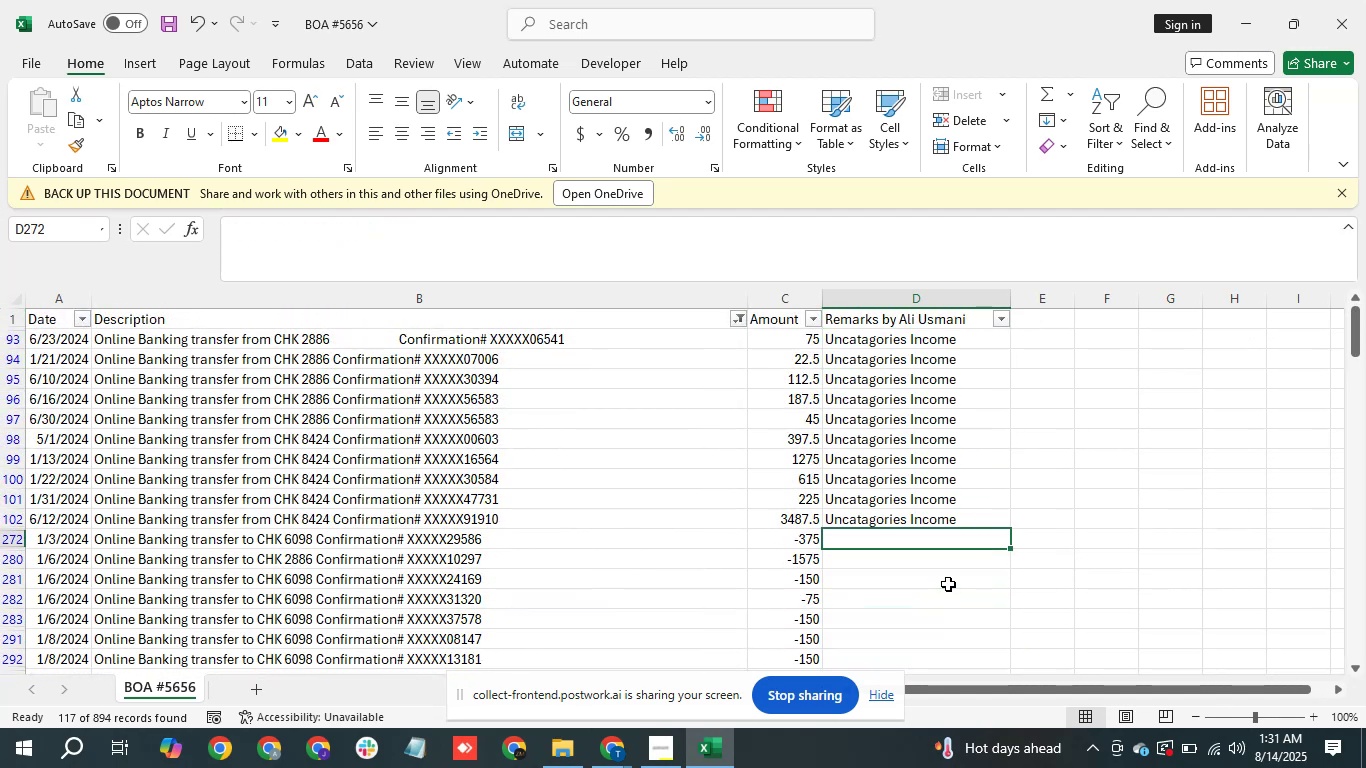 
type(su)
 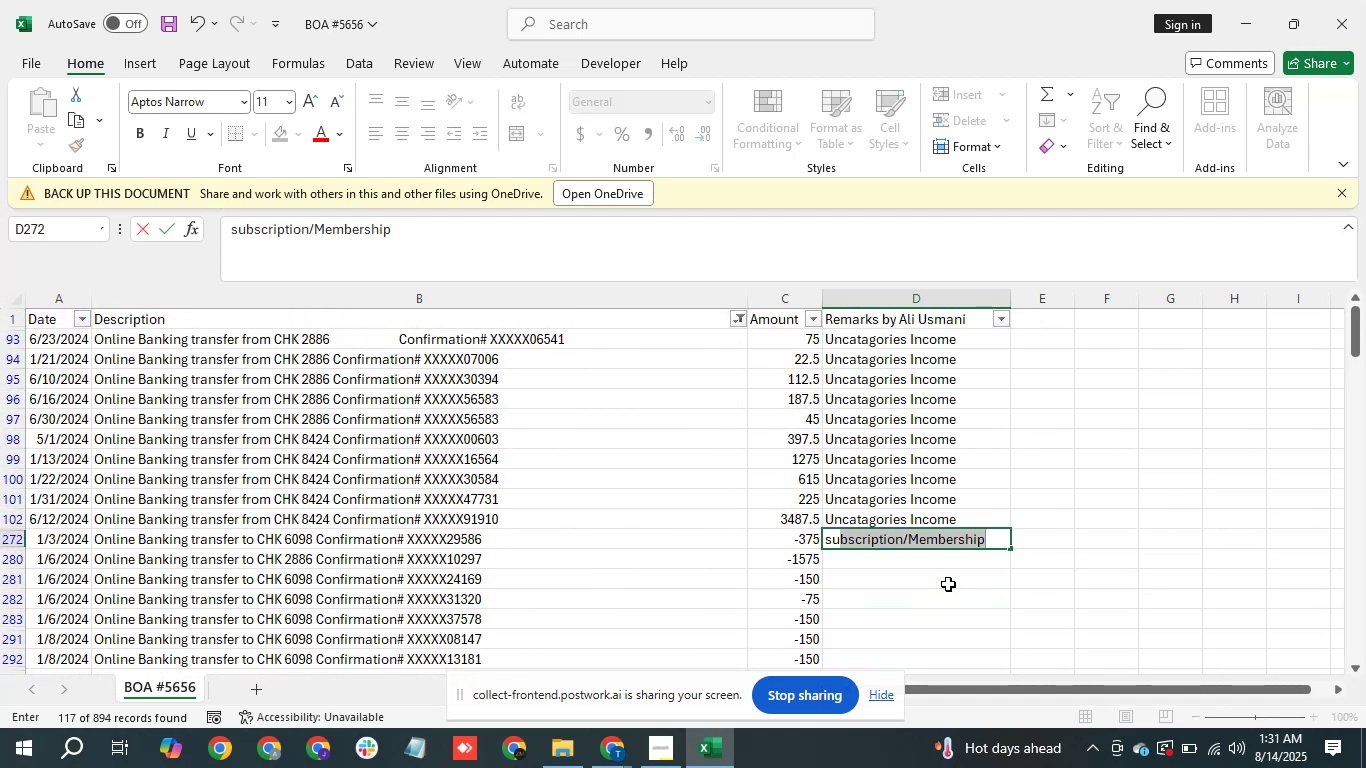 
key(Enter)
 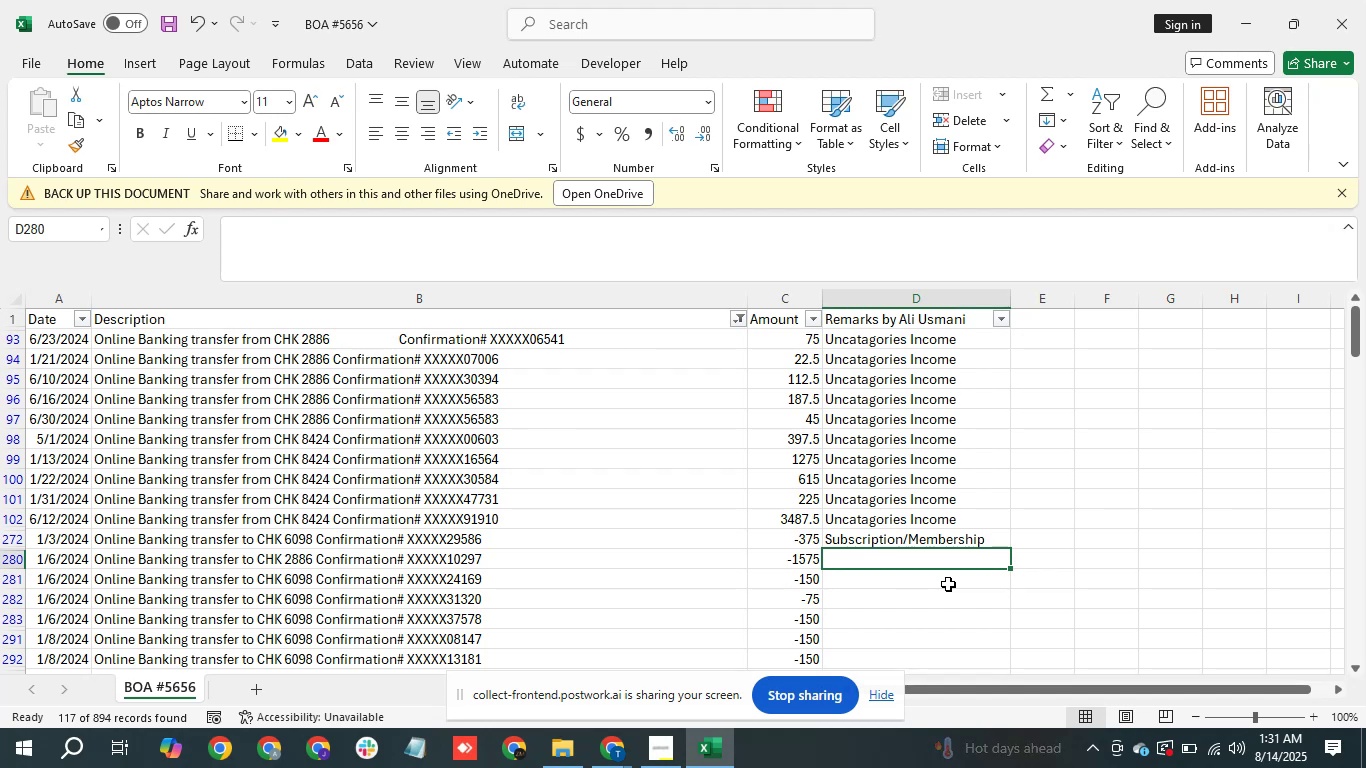 
key(ArrowDown)
 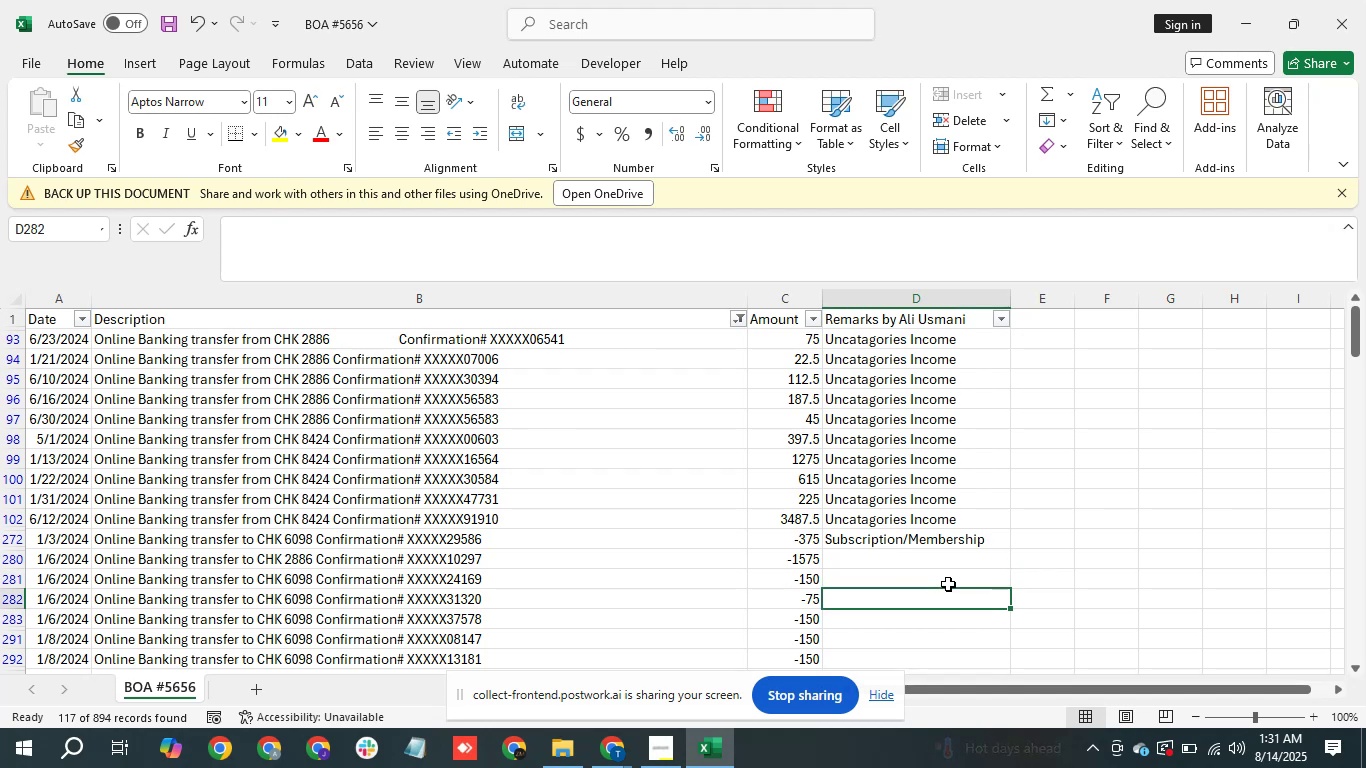 
key(ArrowDown)
 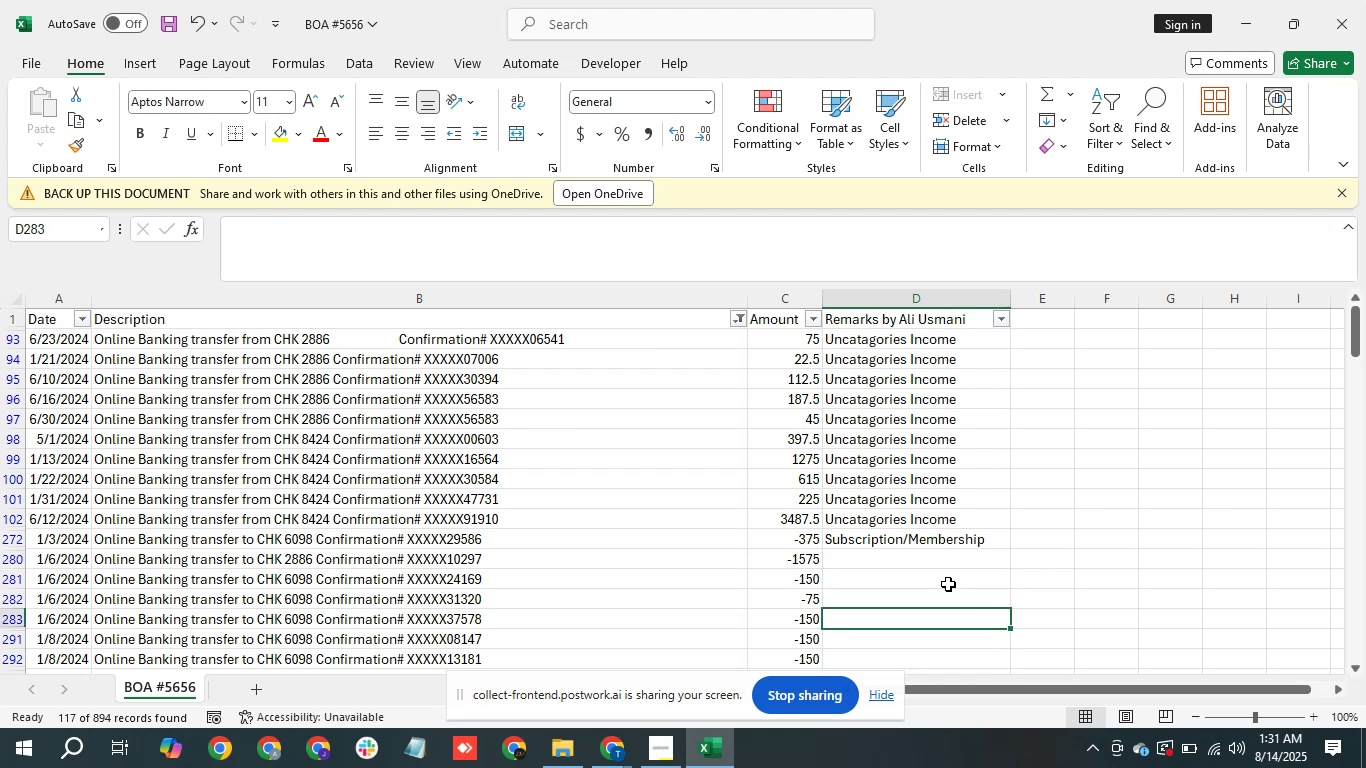 
key(ArrowDown)
 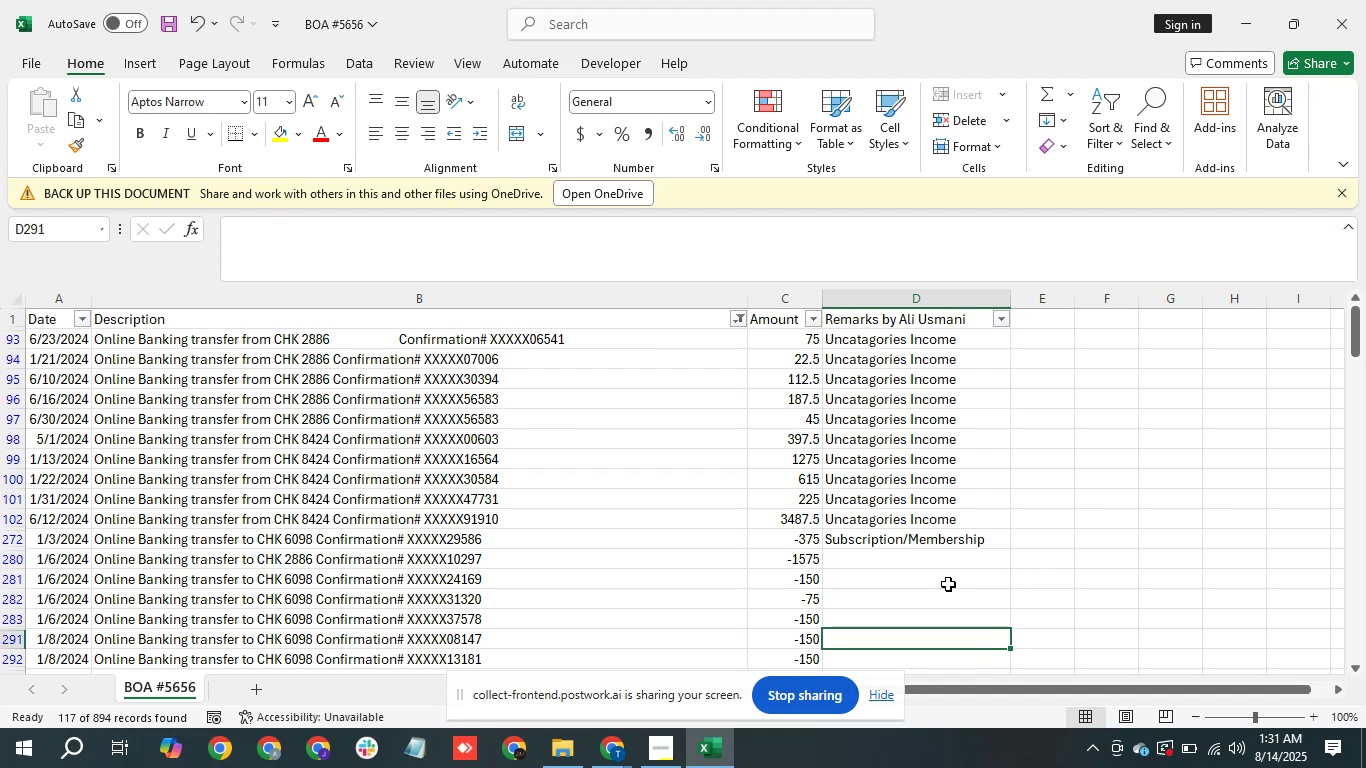 
key(ArrowDown)
 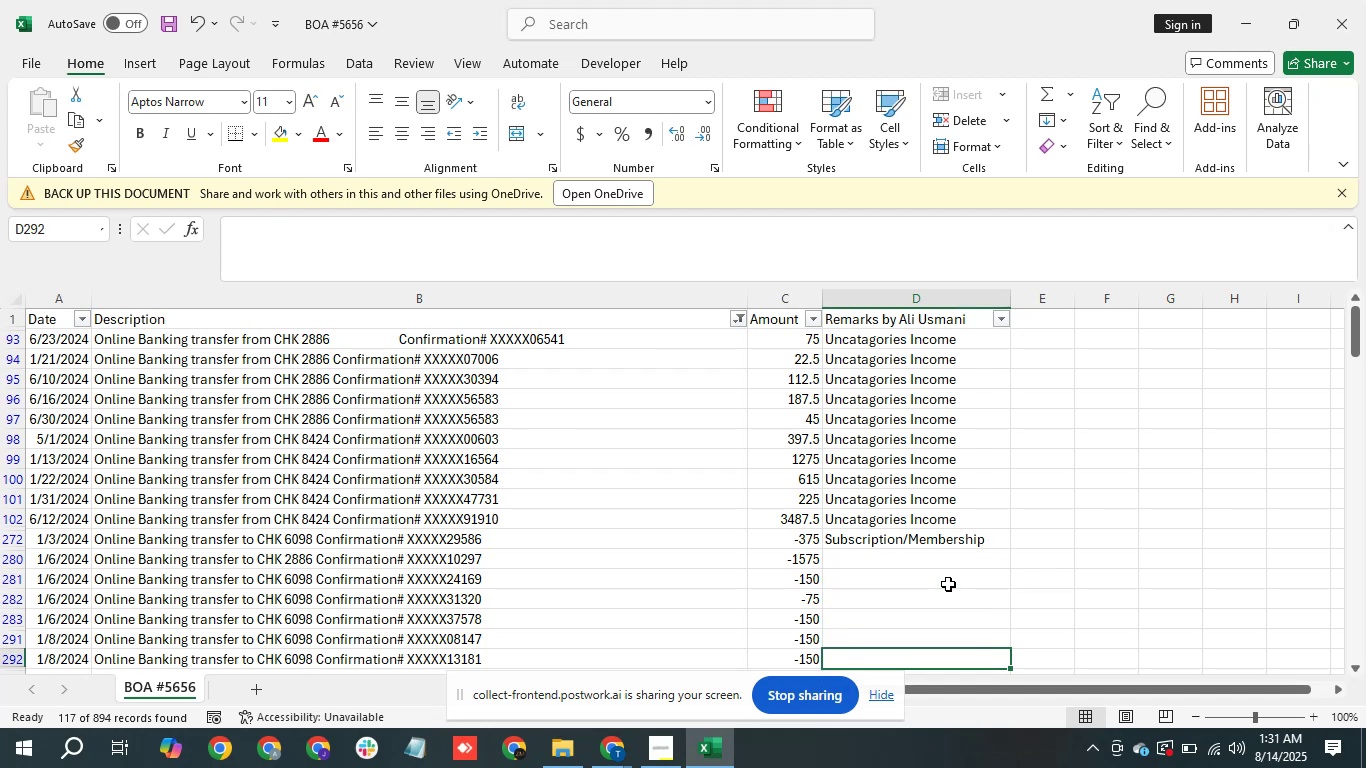 
key(ArrowDown)
 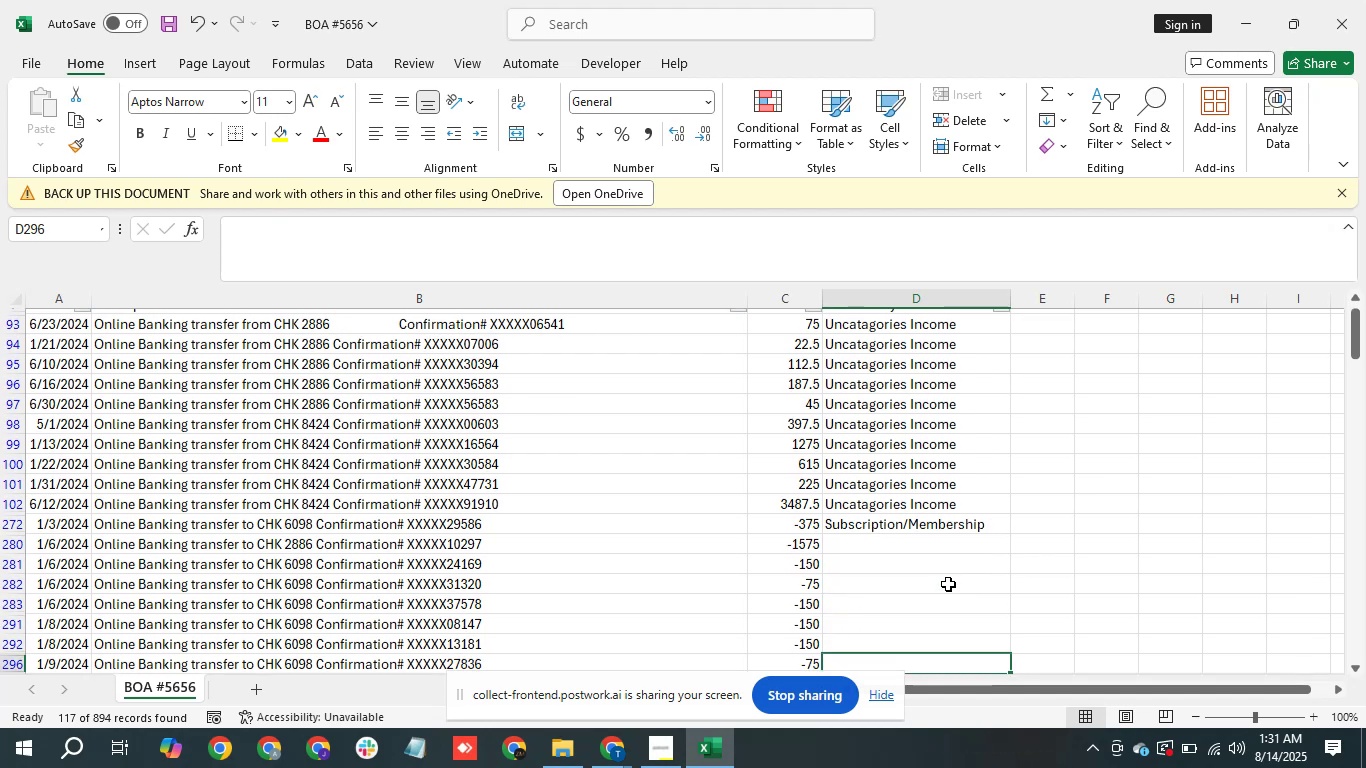 
key(ArrowDown)
 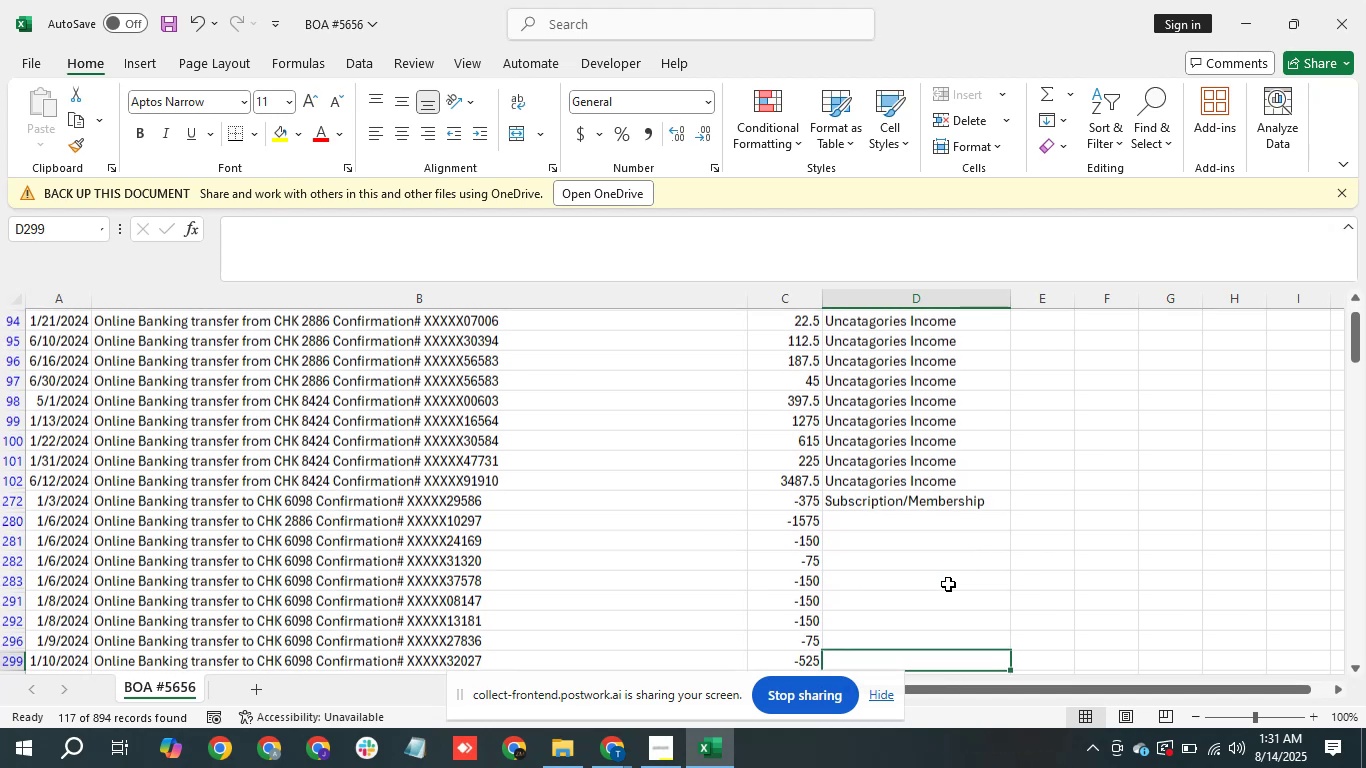 
key(ArrowDown)
 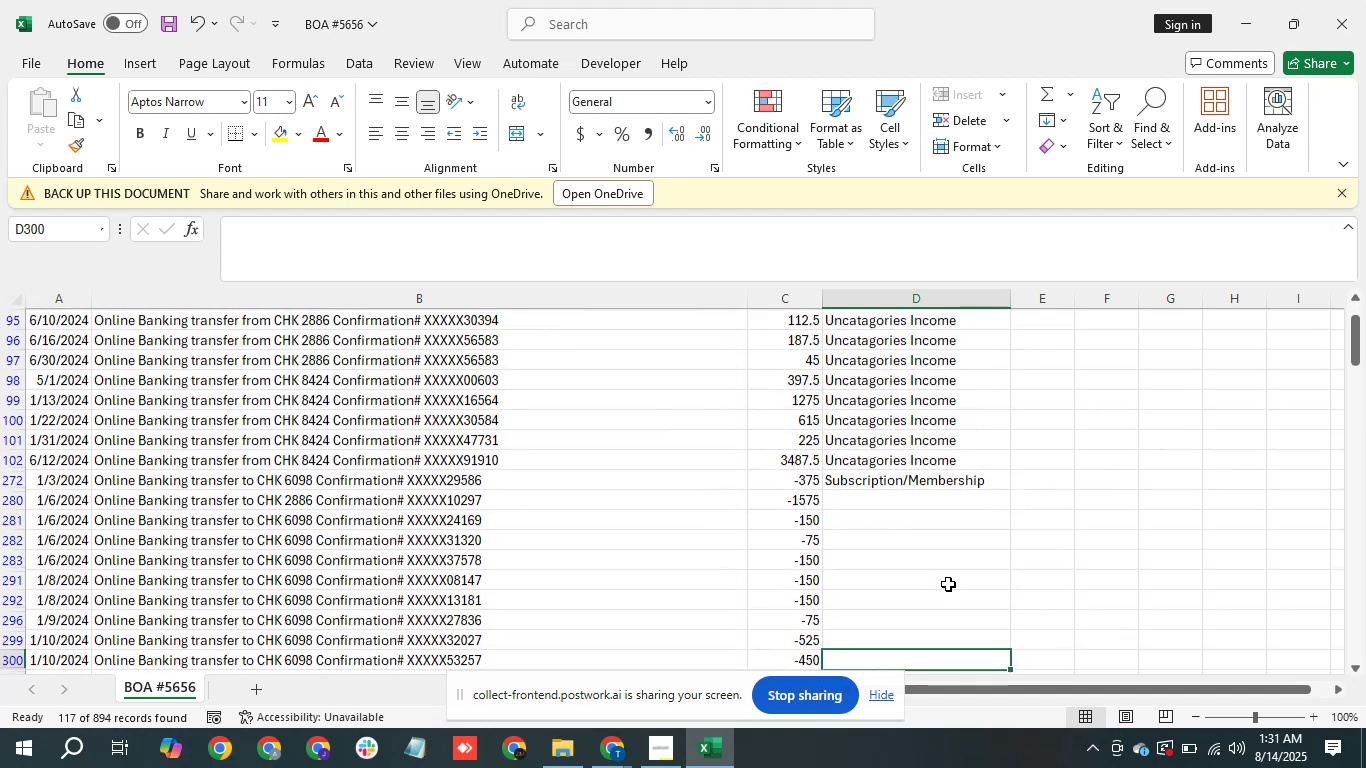 
key(ArrowDown)
 